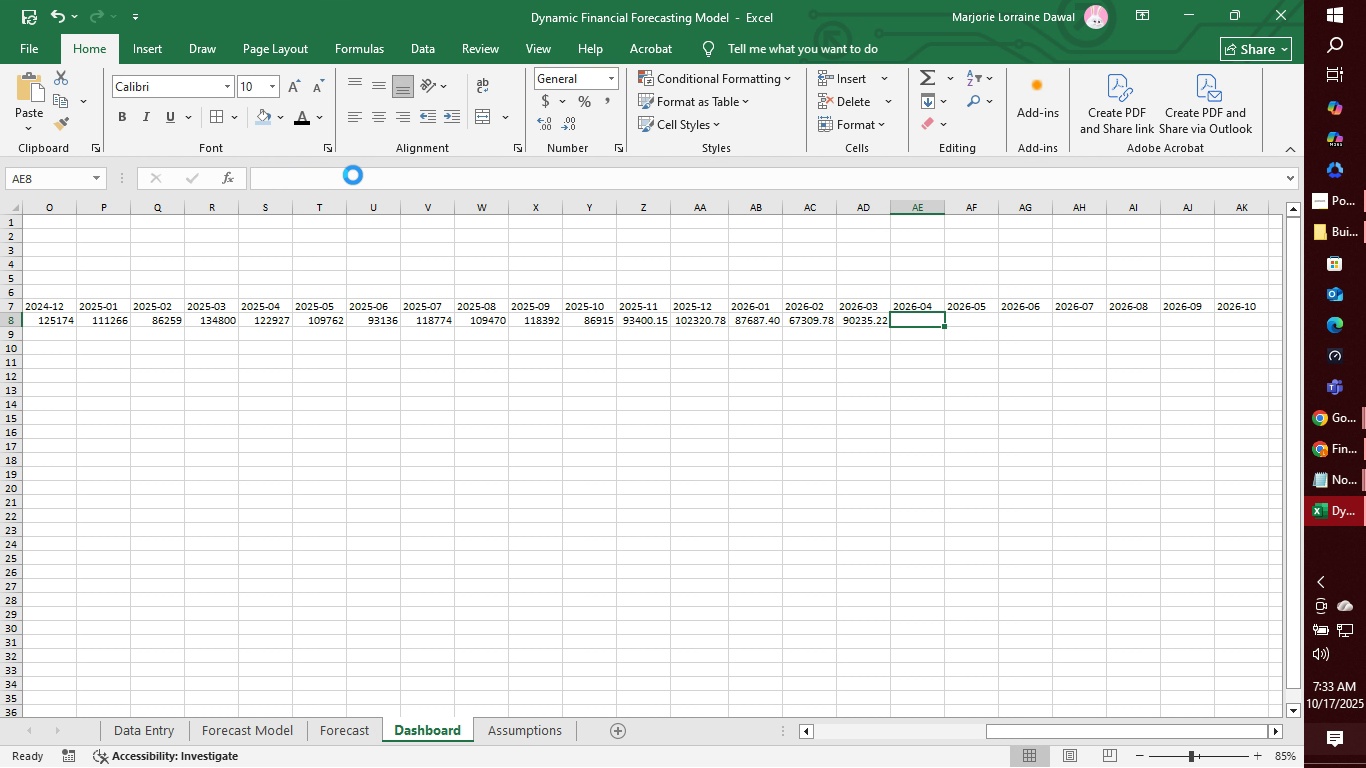 
key(Control+V)
 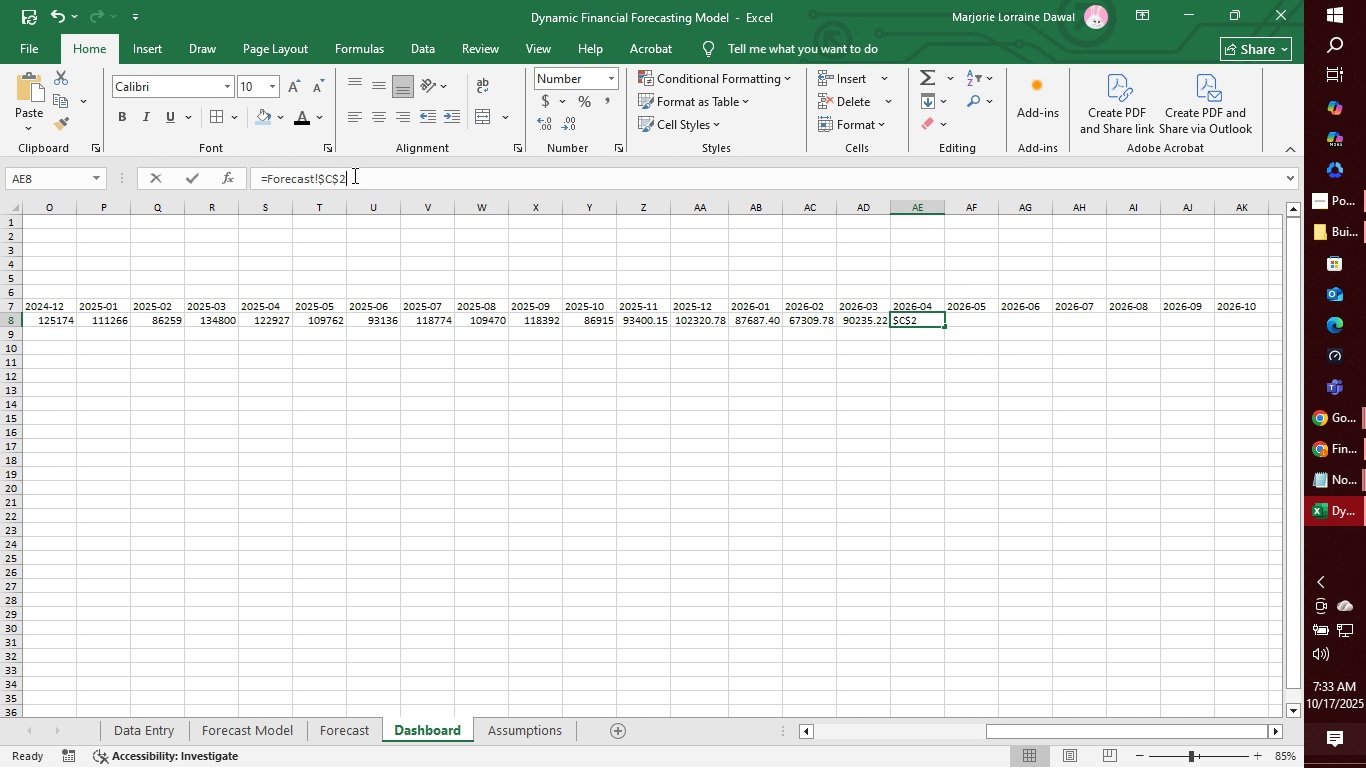 
left_click([353, 175])
 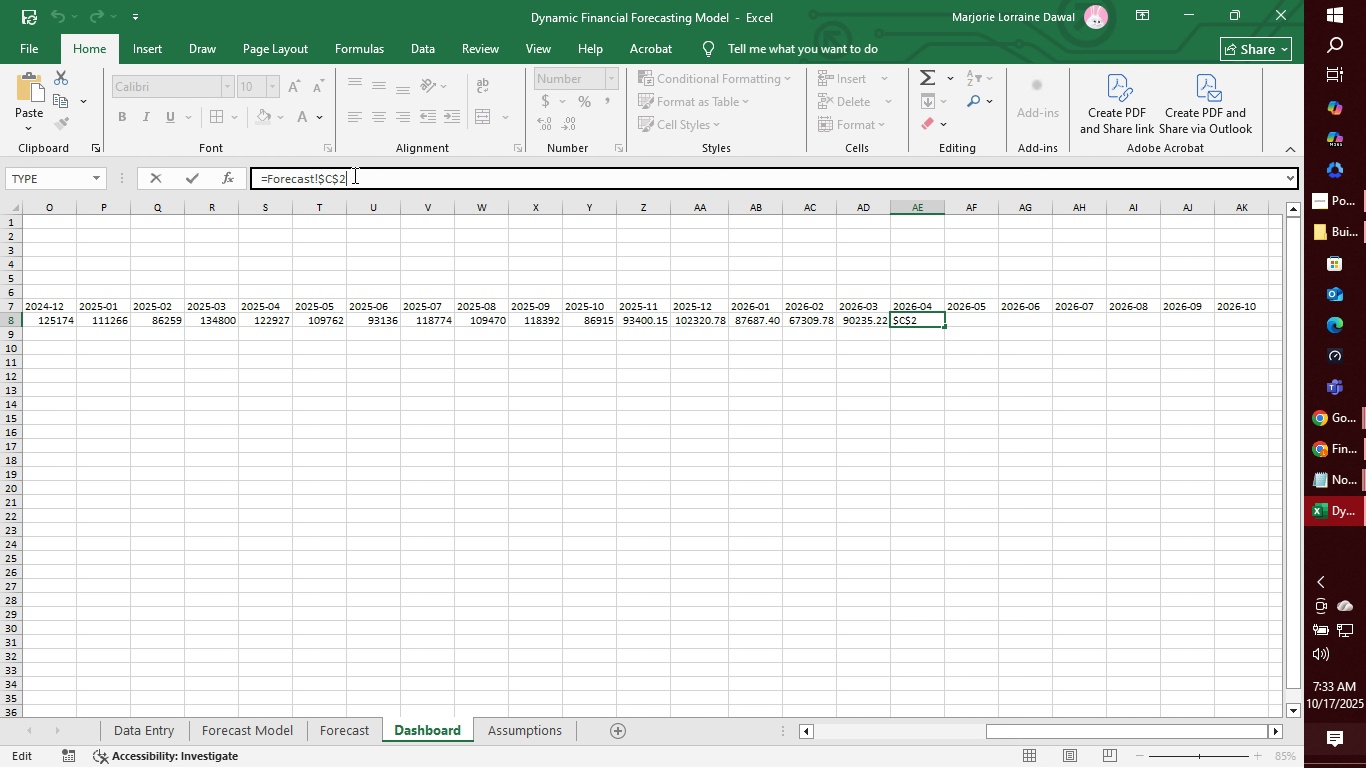 
key(Backspace)
 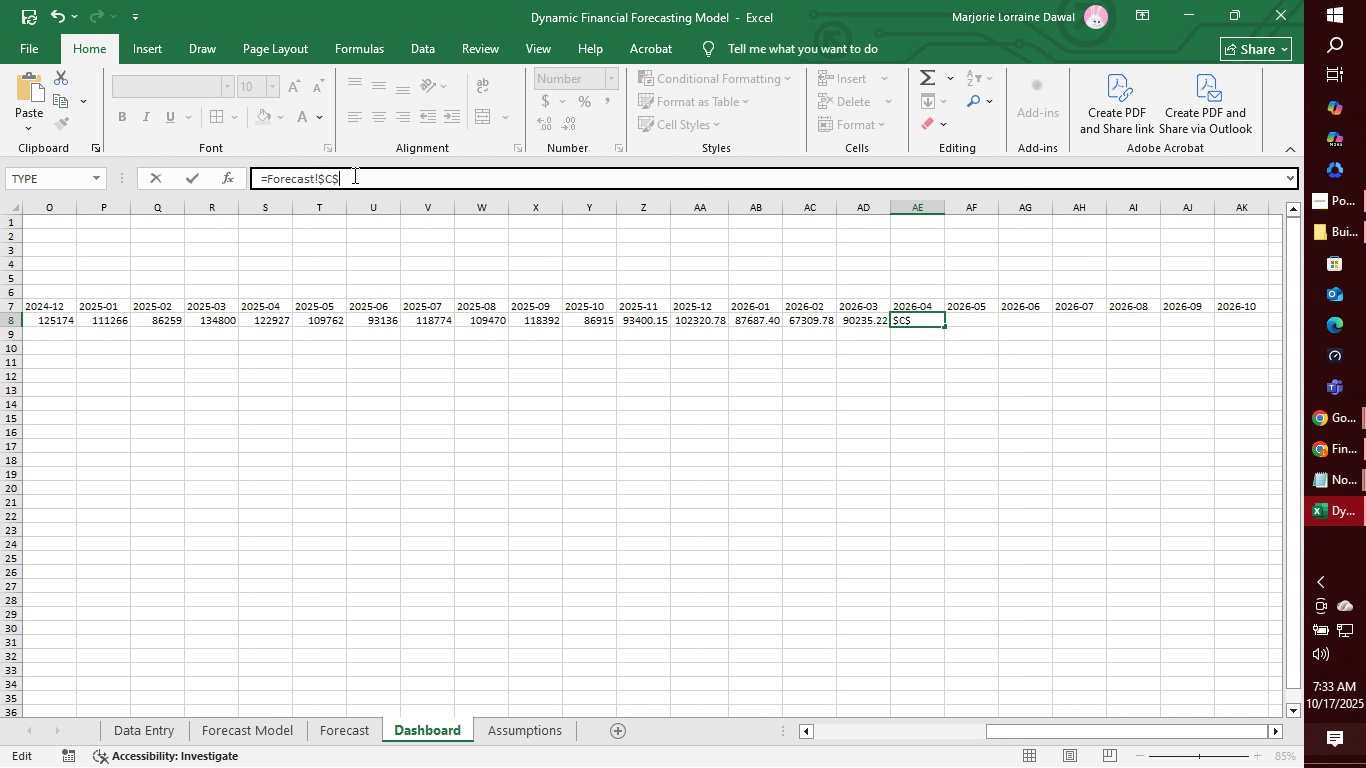 
wait(5.74)
 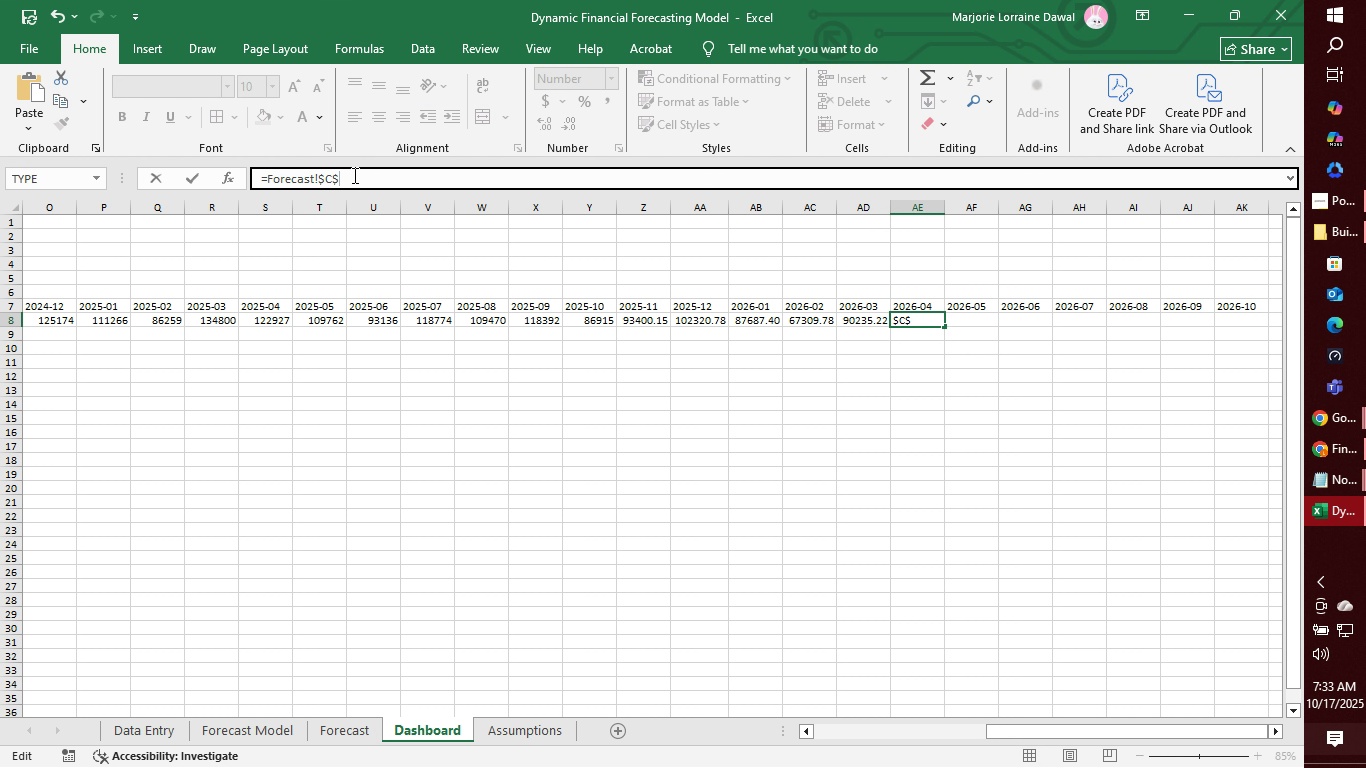 
key(8)
 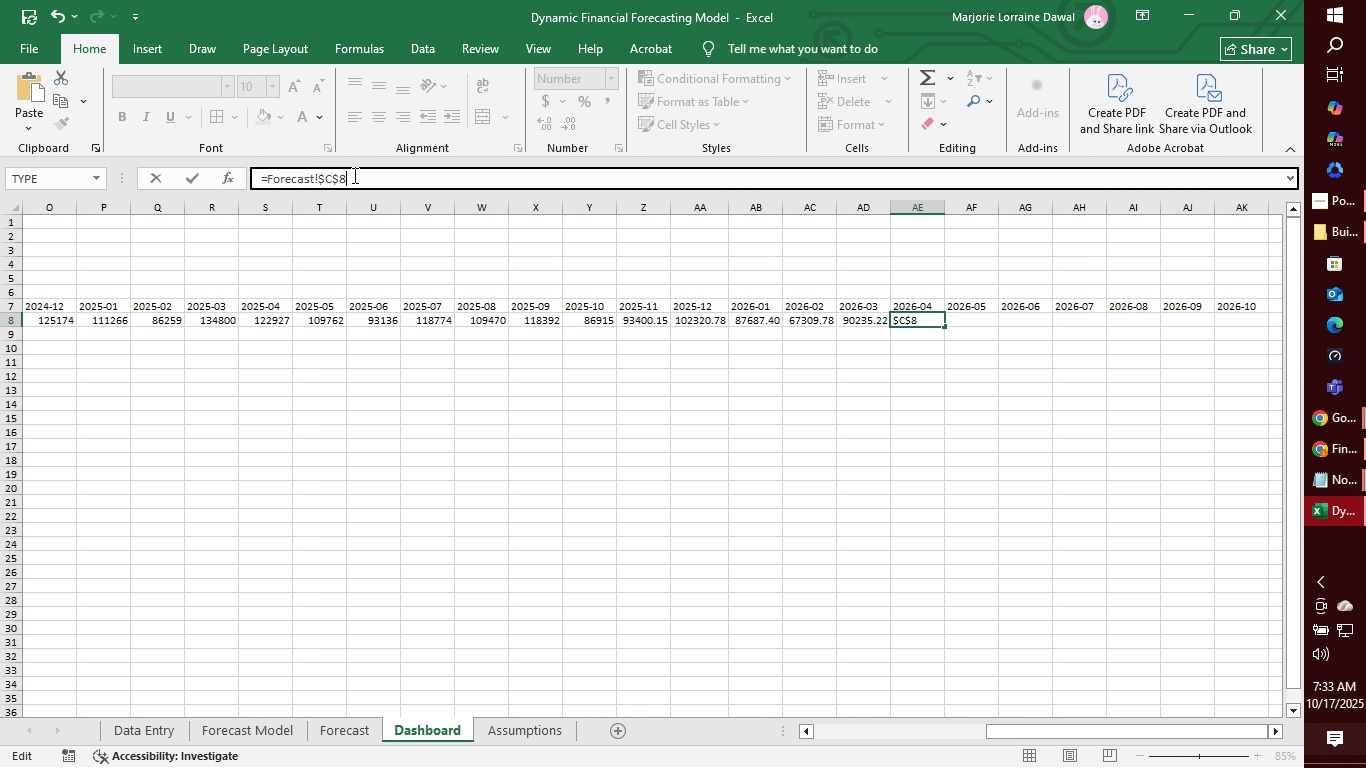 
key(Backspace)
 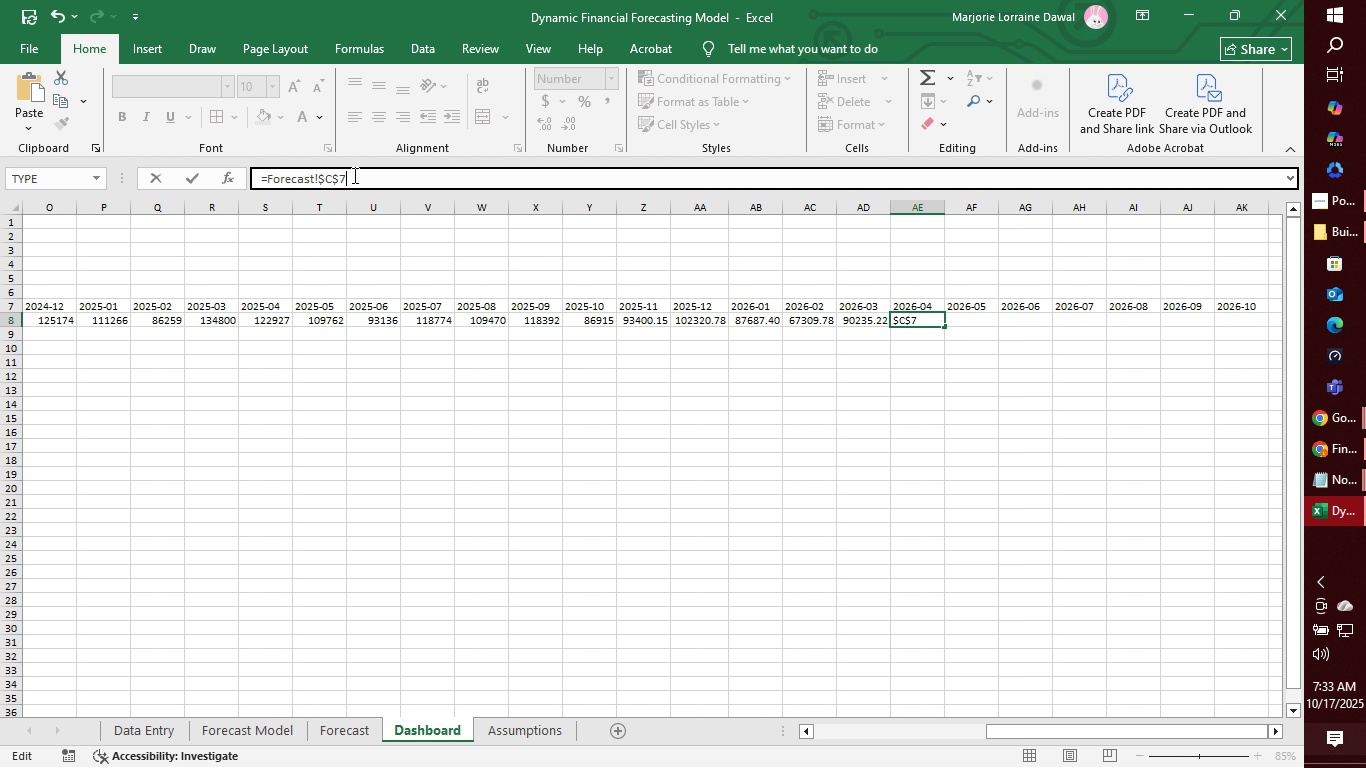 
key(7)
 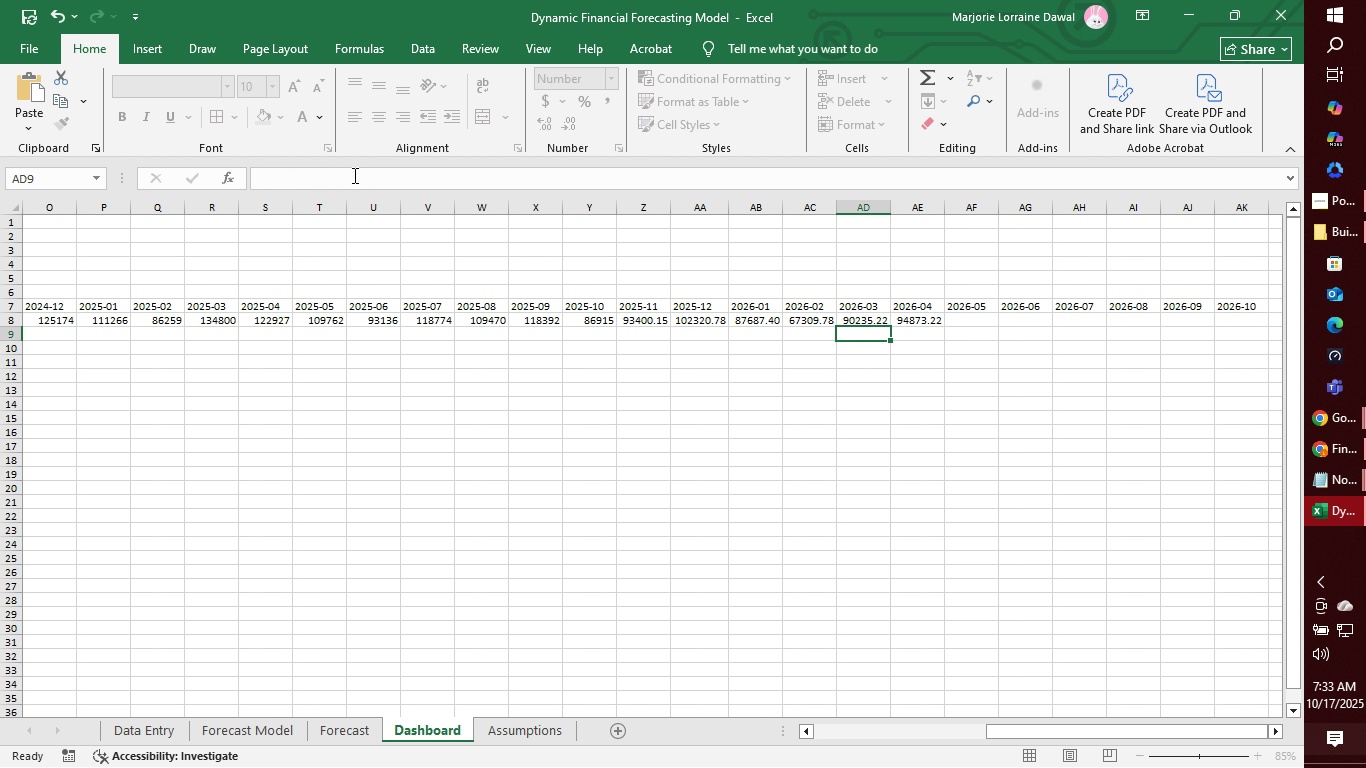 
key(Enter)
 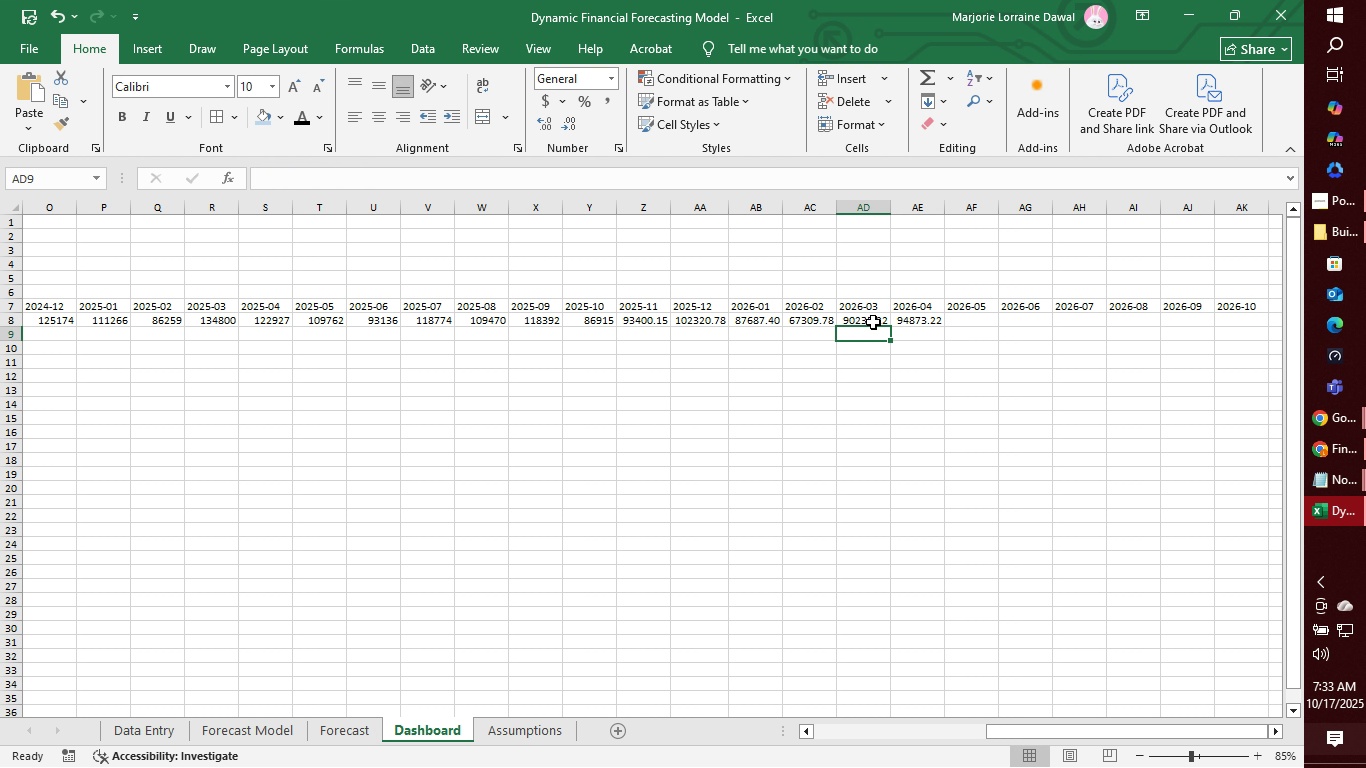 
left_click([873, 320])
 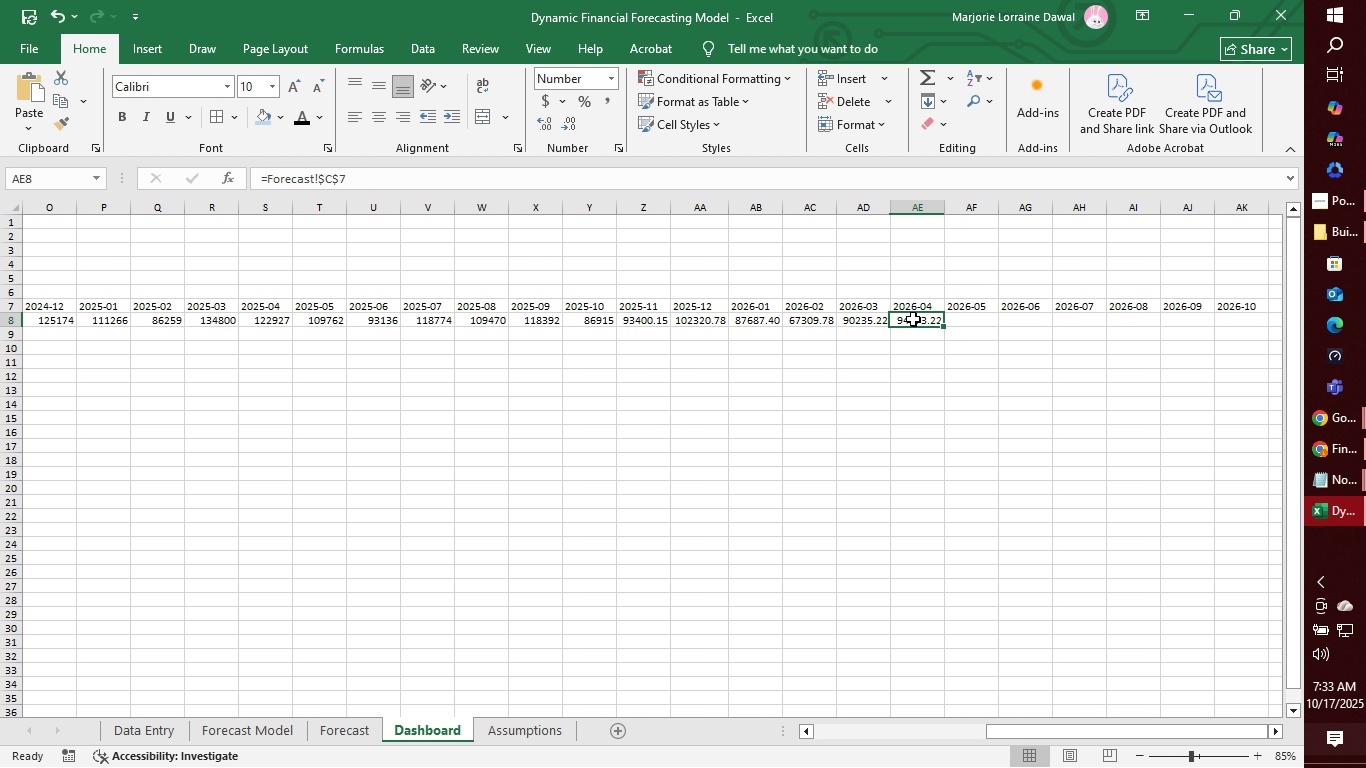 
left_click([913, 319])
 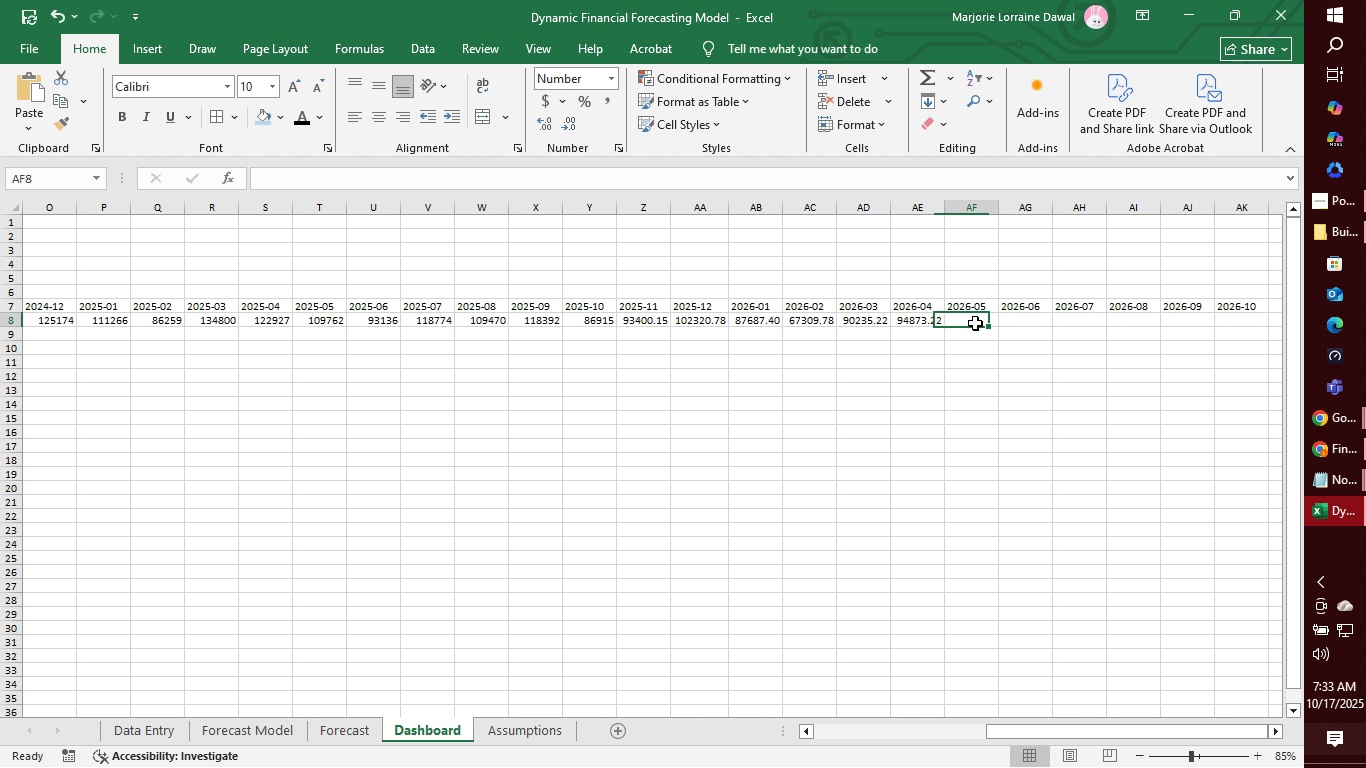 
left_click([975, 323])
 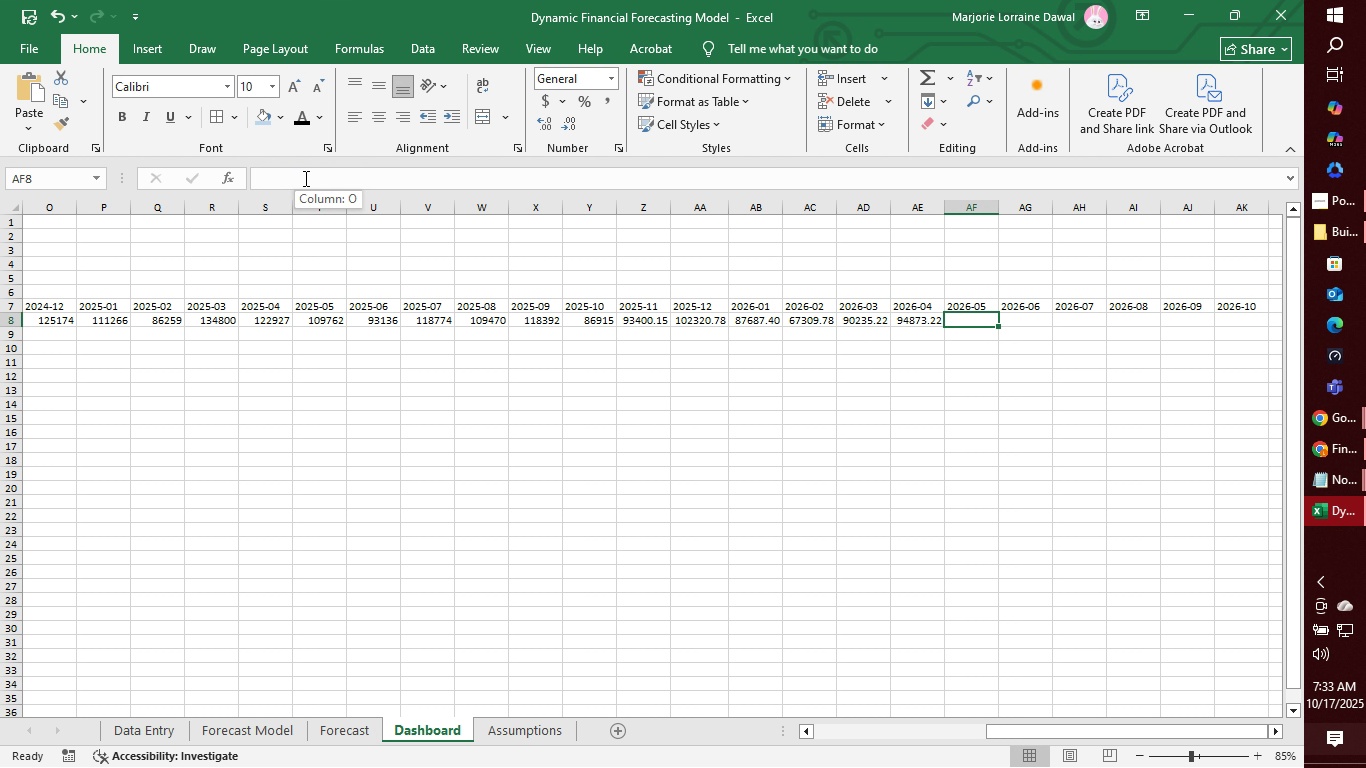 
hold_key(key=ControlLeft, duration=0.88)
 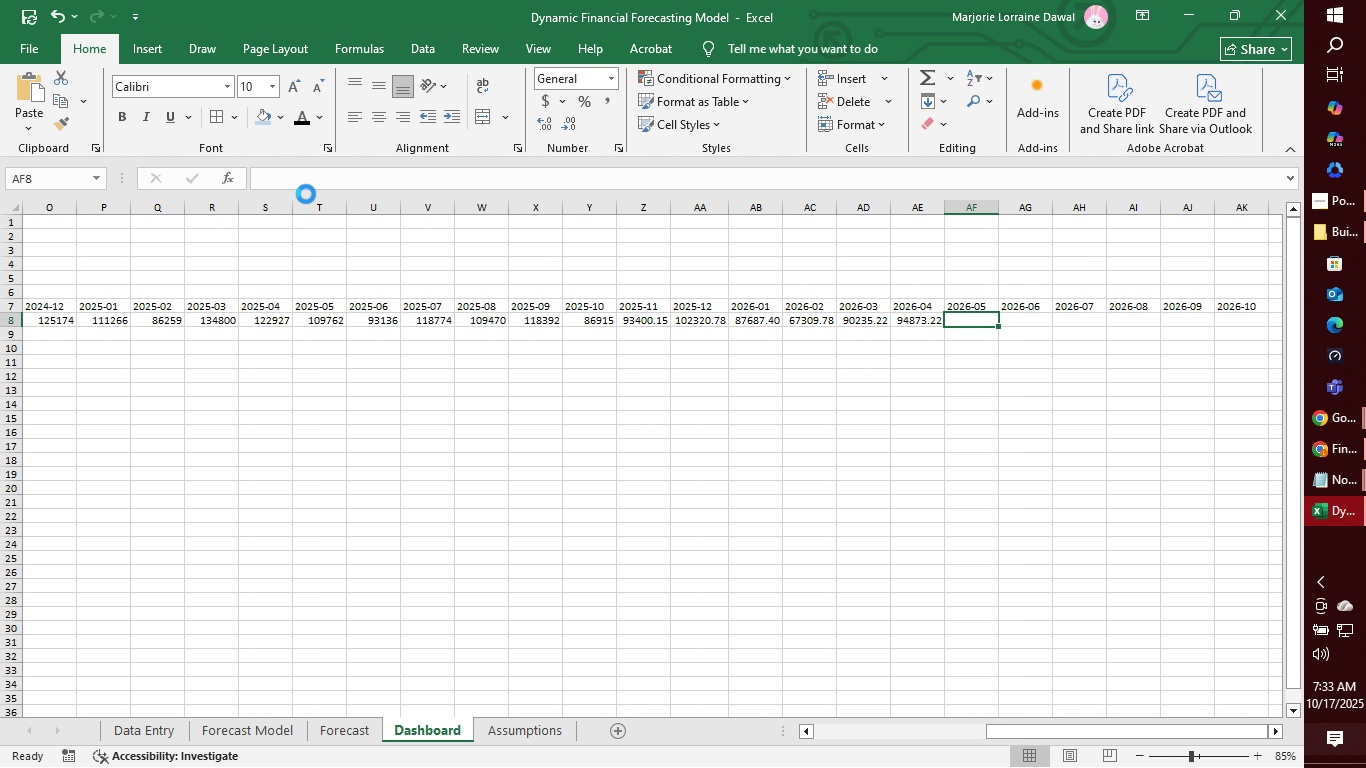 
key(Control+V)
 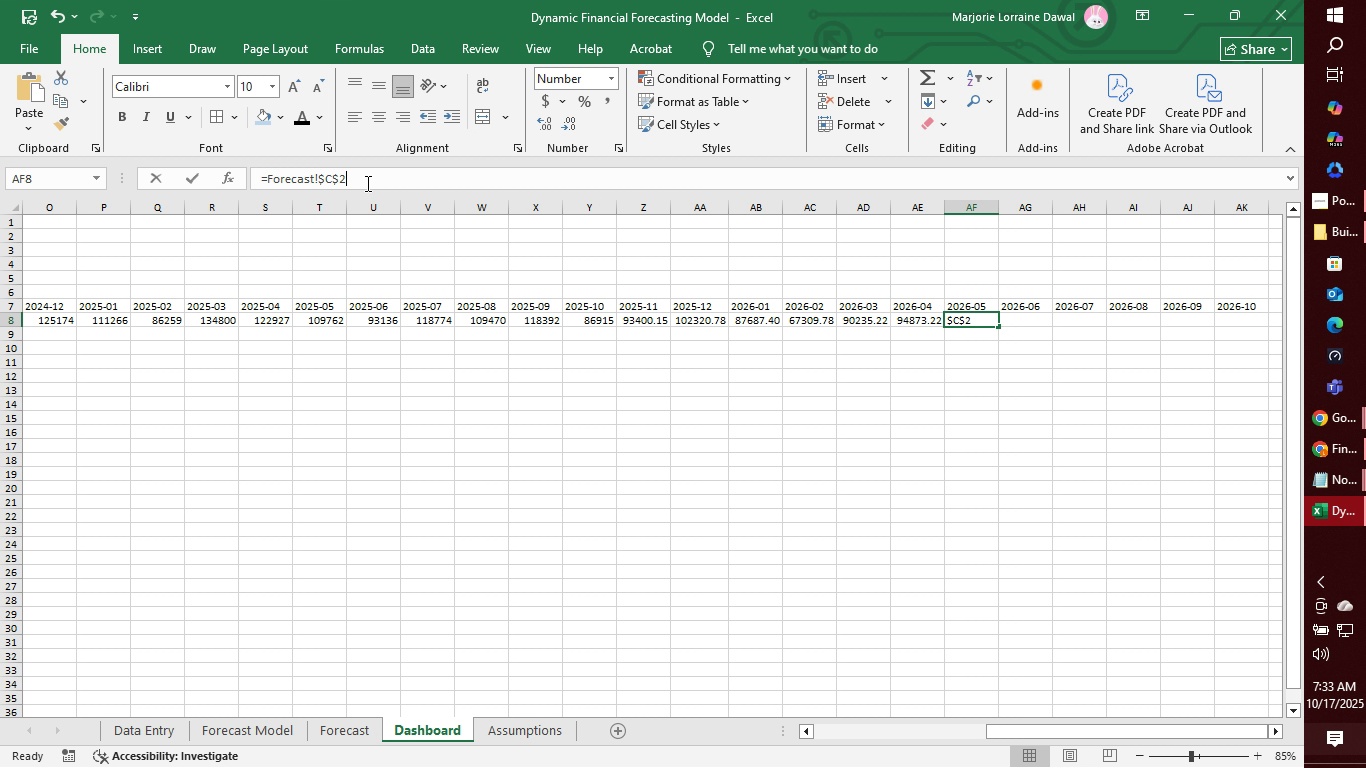 
left_click([366, 183])
 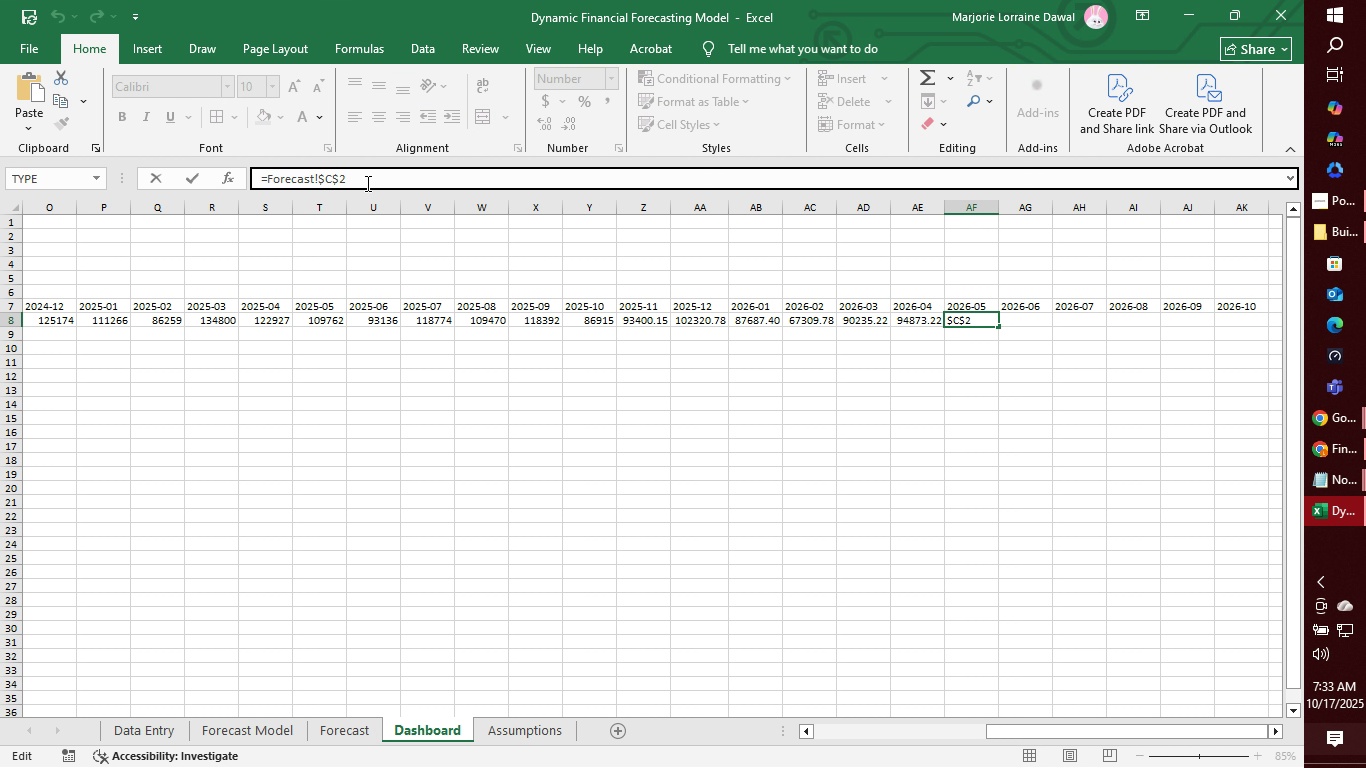 
key(Backspace)
 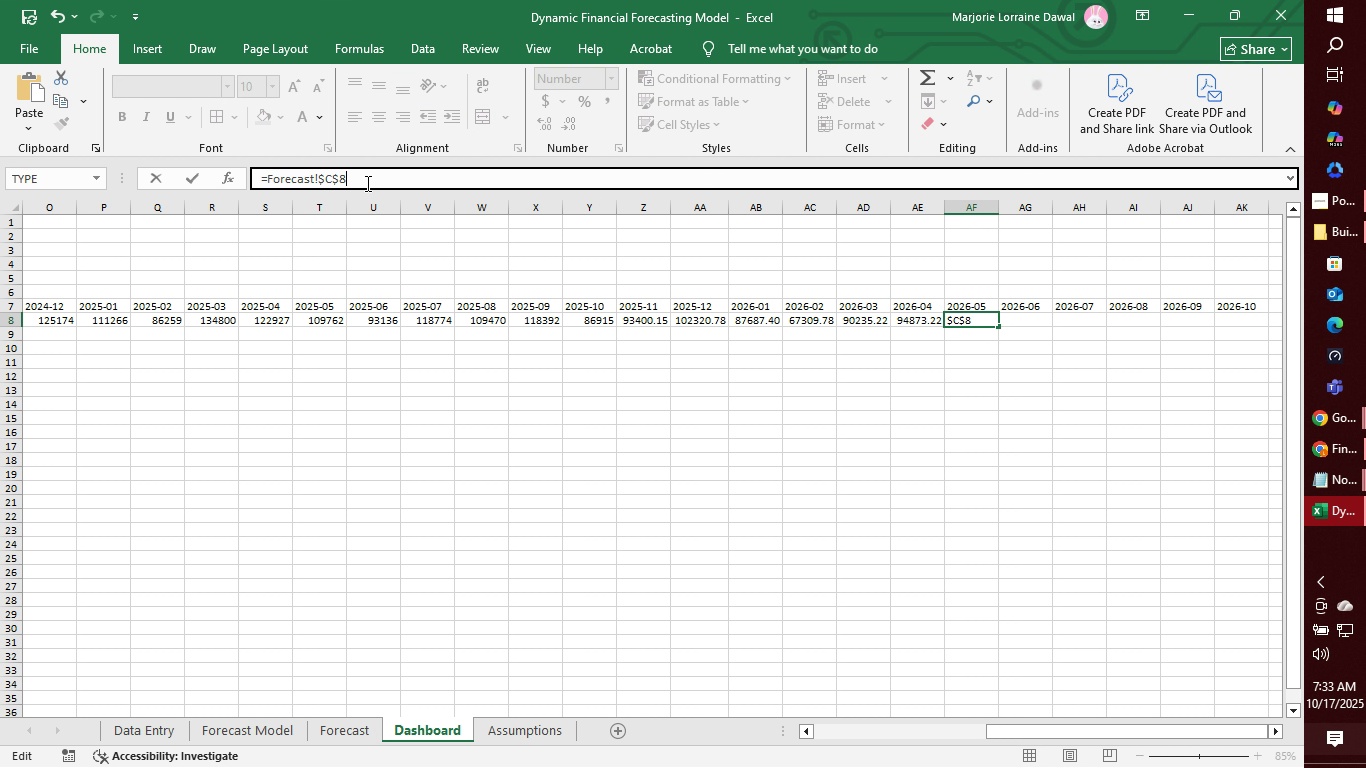 
key(8)
 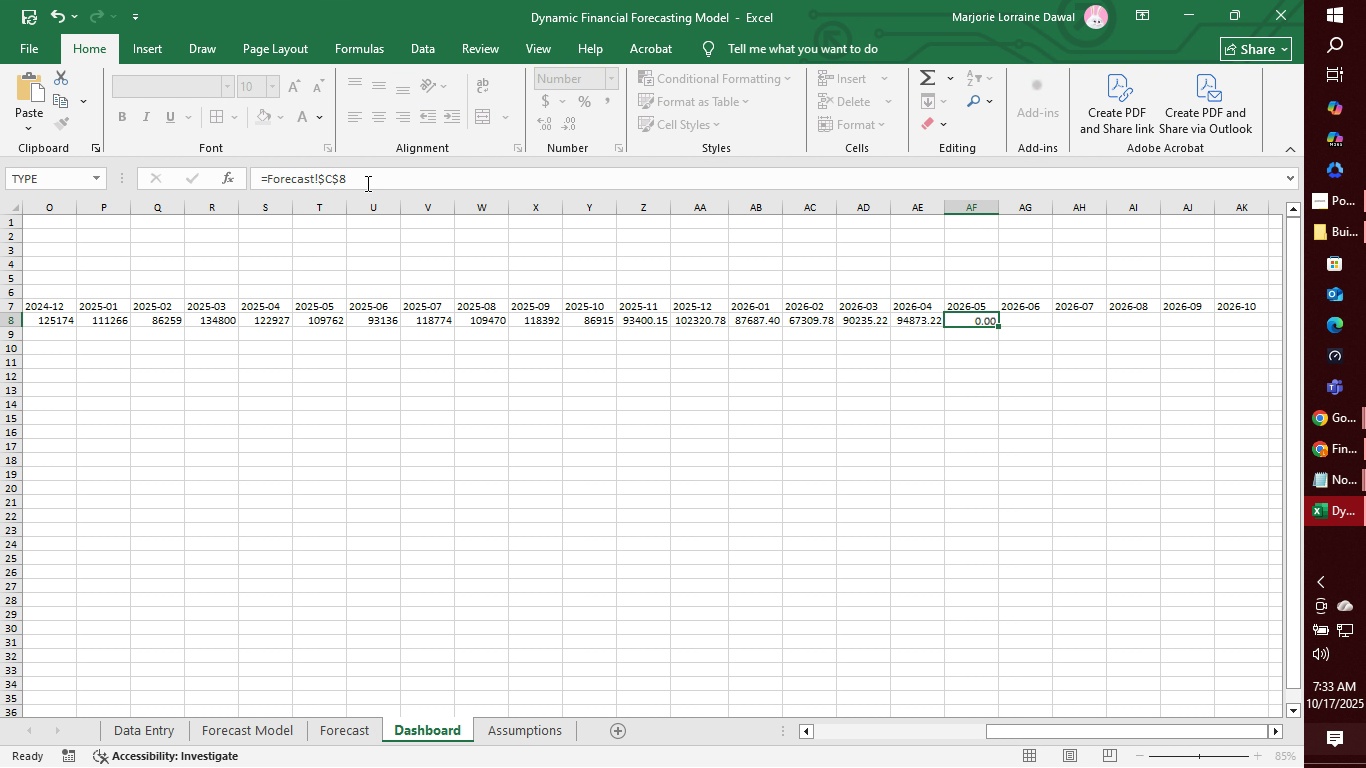 
key(Tab)
 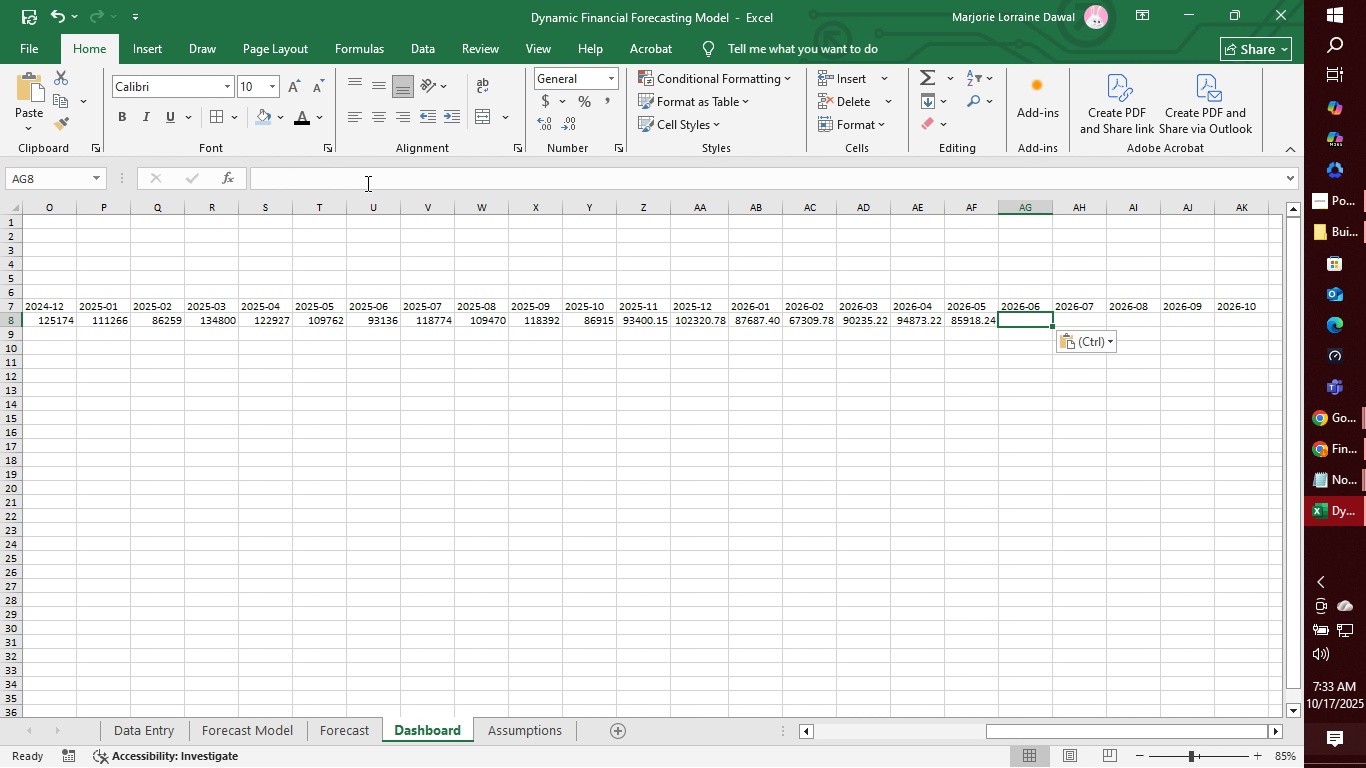 
key(Control+V)
 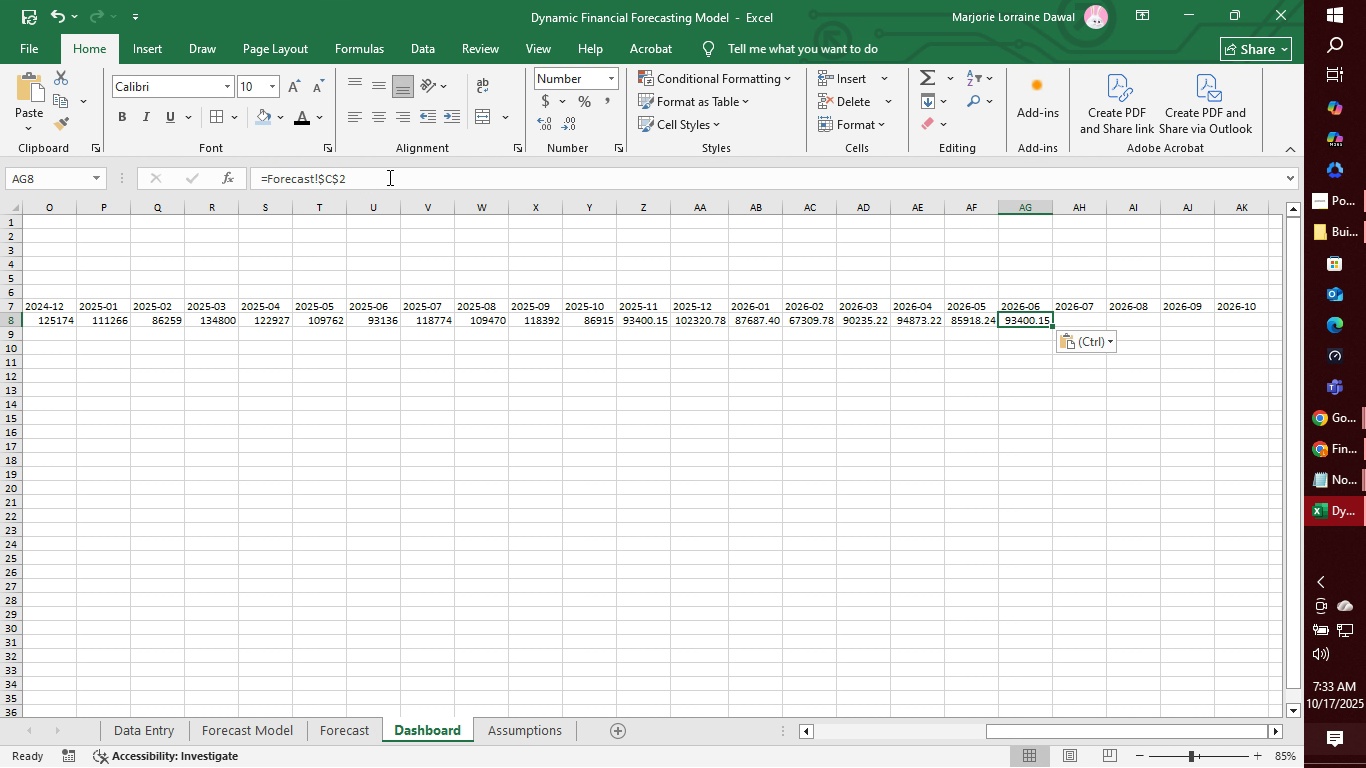 
left_click([388, 177])
 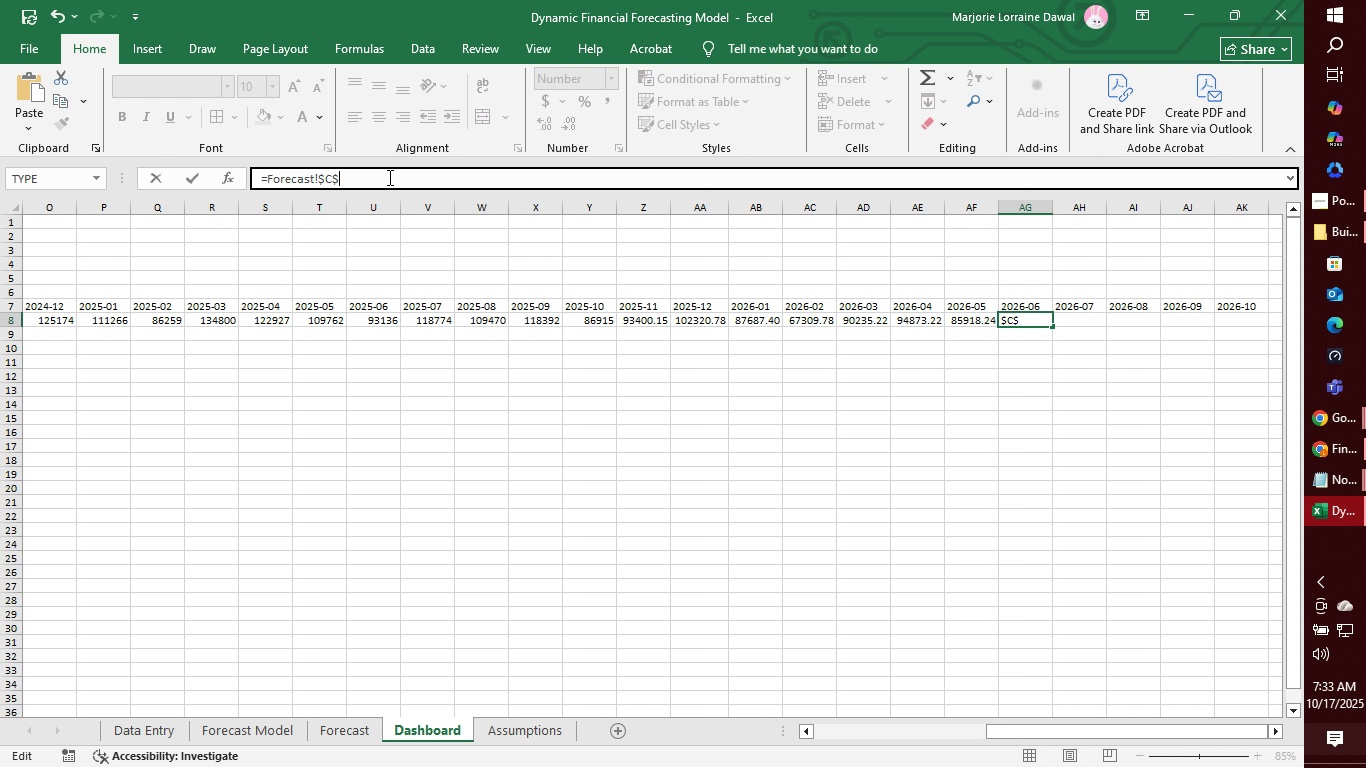 
key(Backspace)
 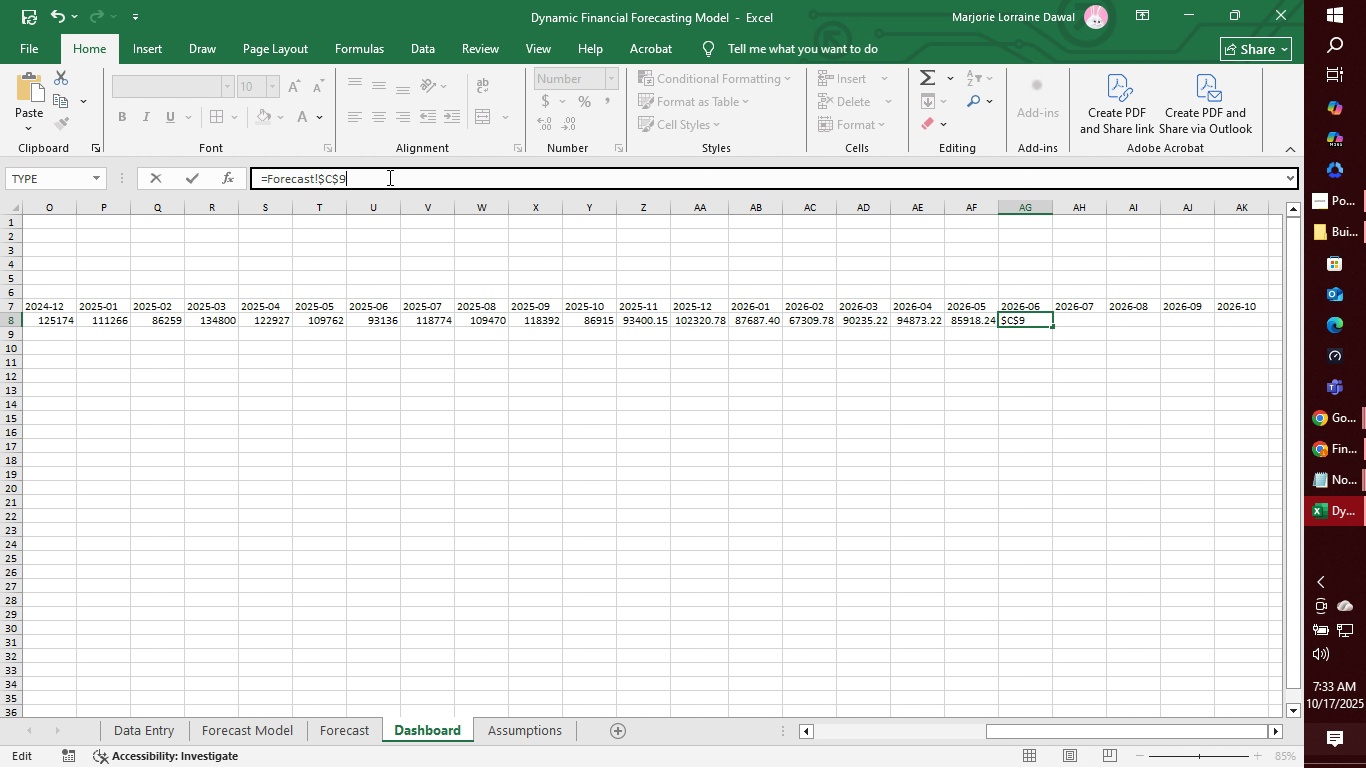 
key(9)
 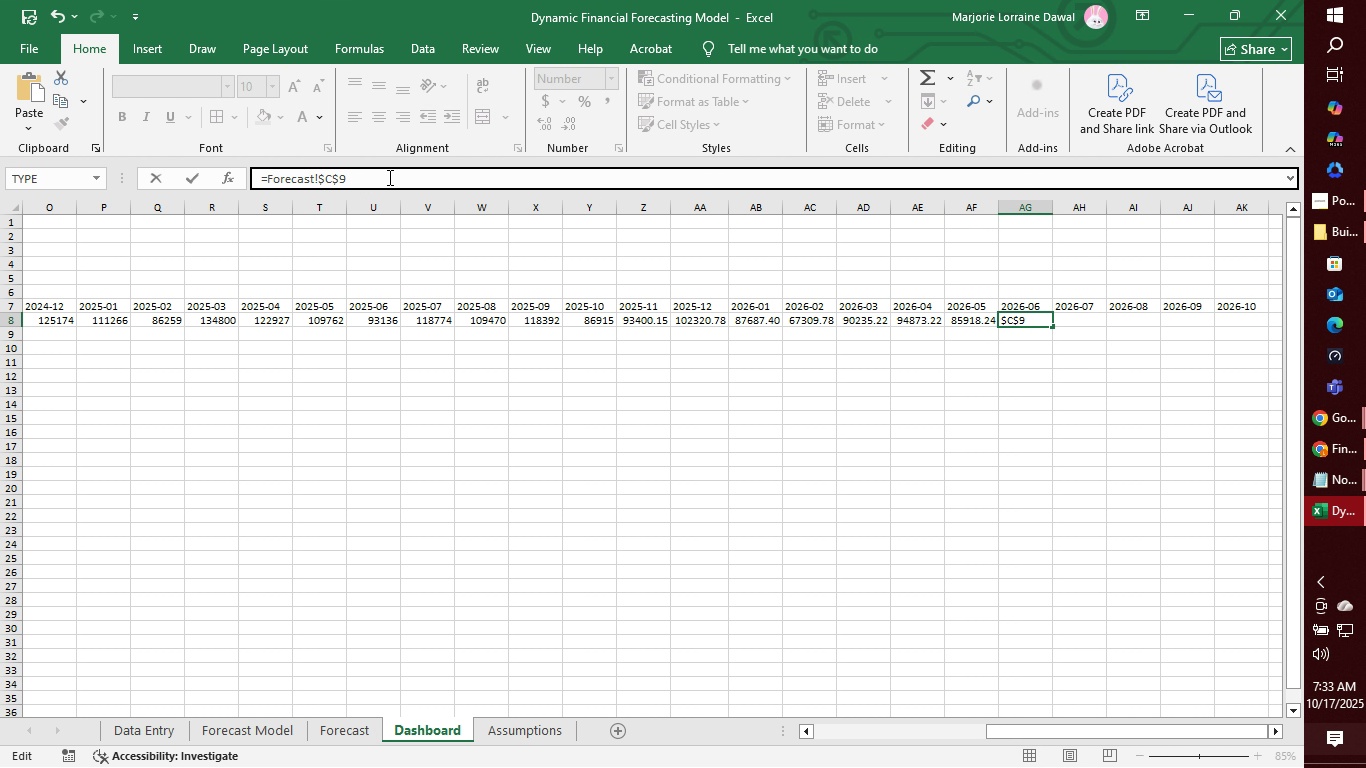 
key(Tab)
 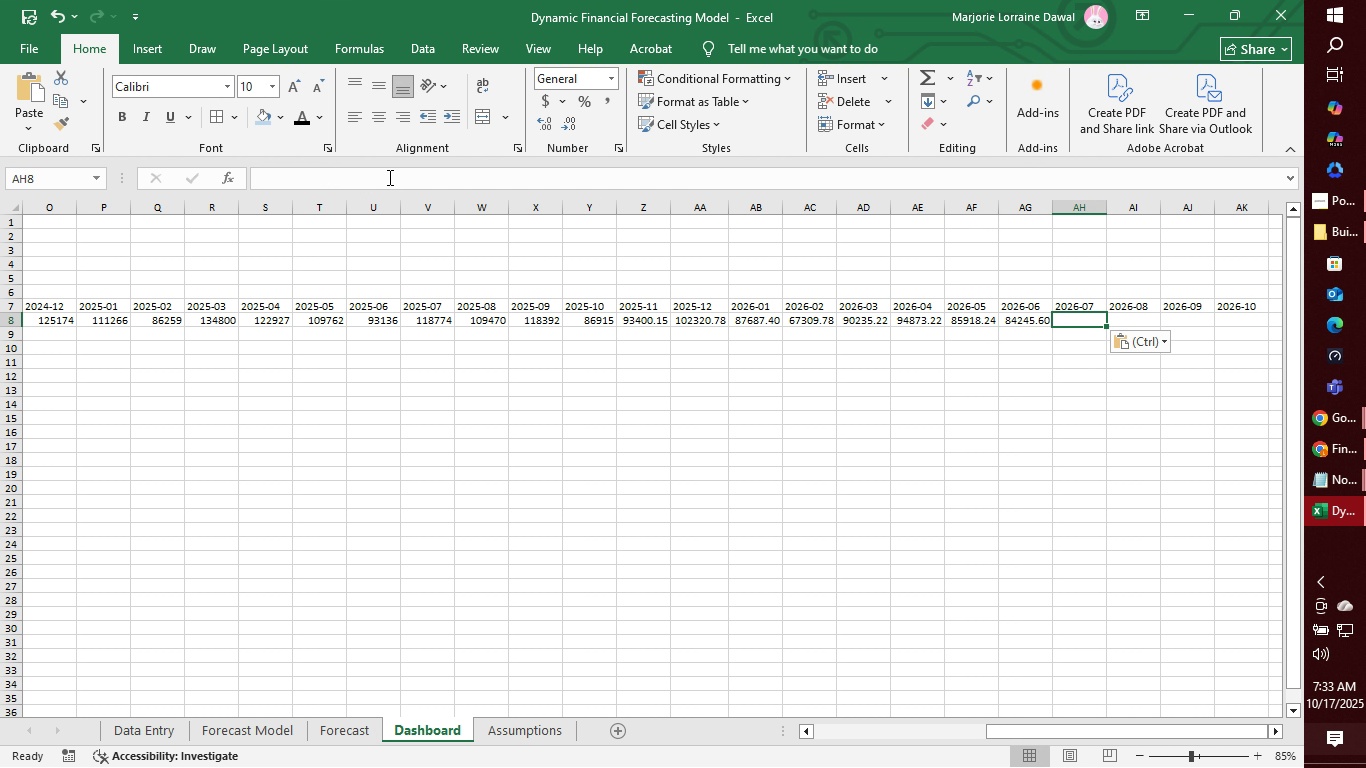 
key(Control+V)
 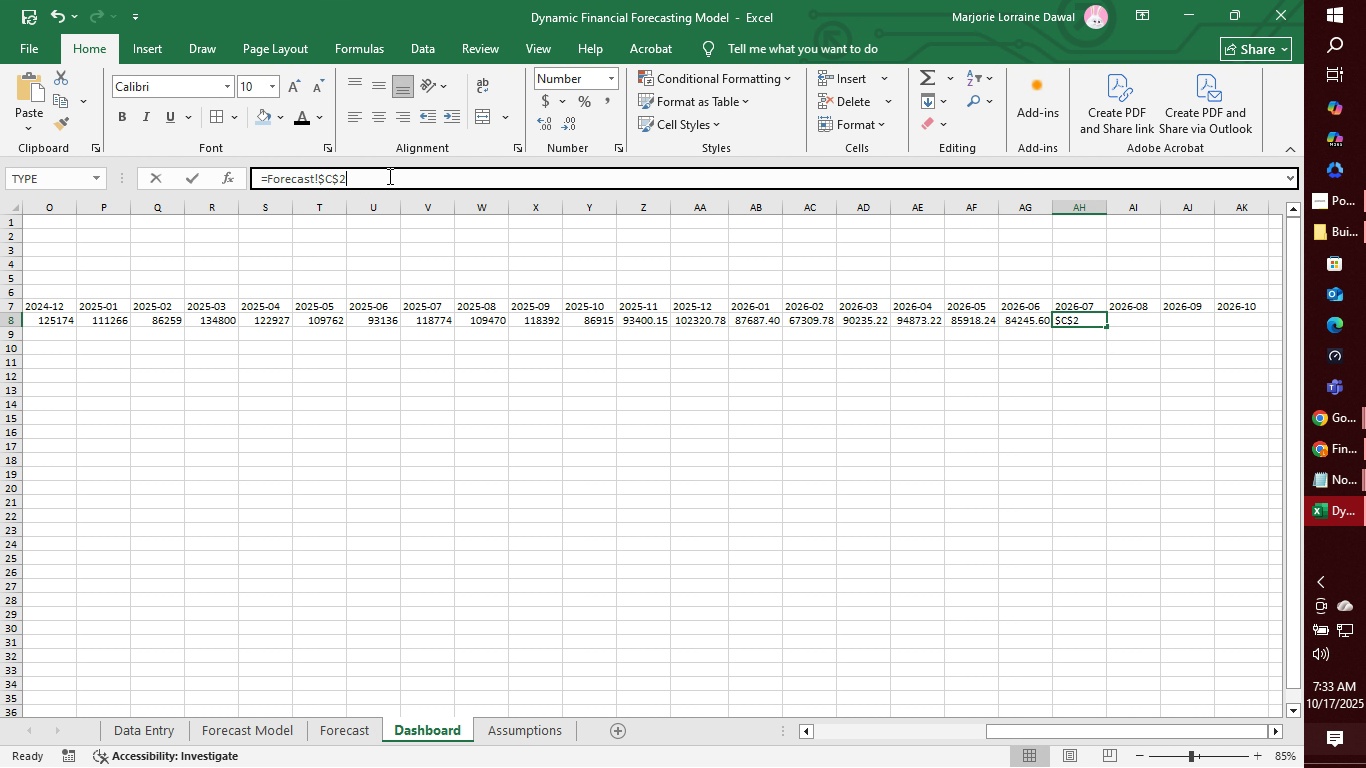 
left_click([388, 176])
 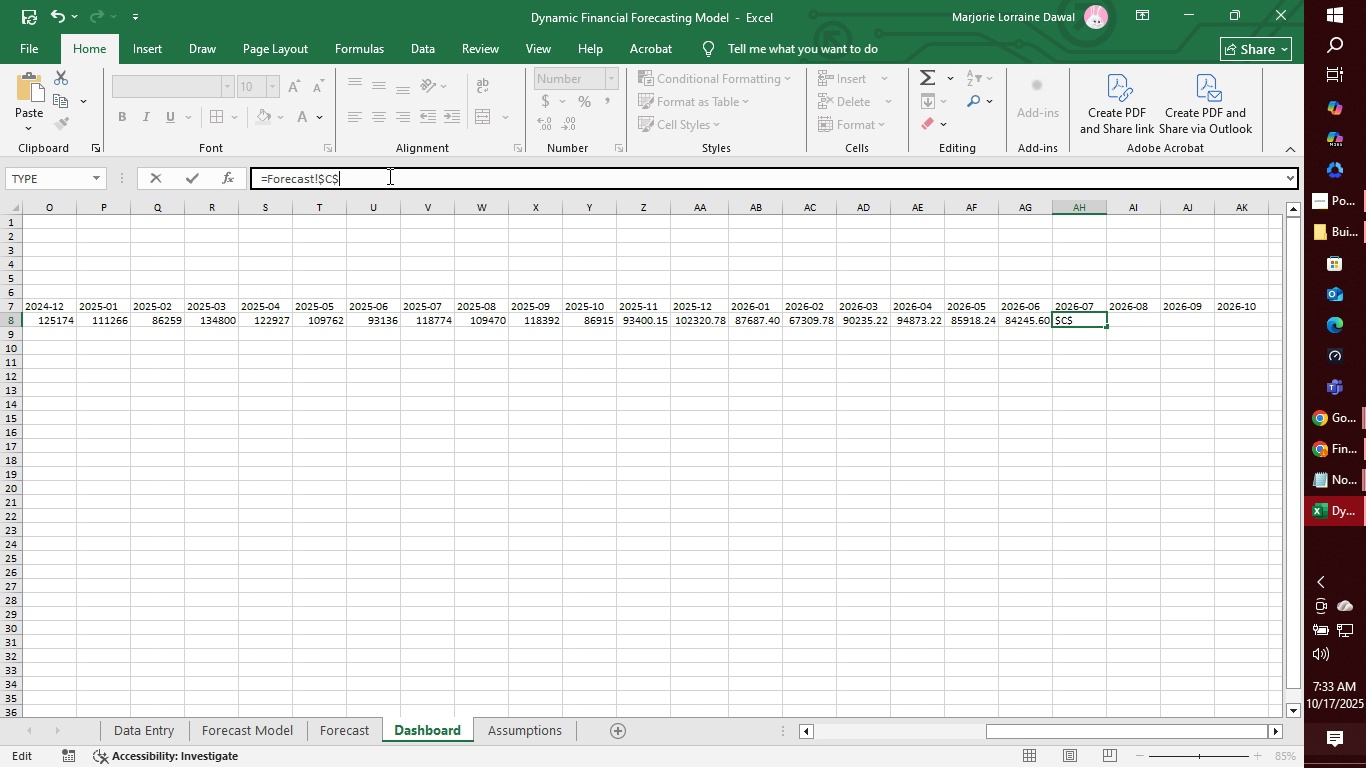 
key(Backspace)
type(10)
 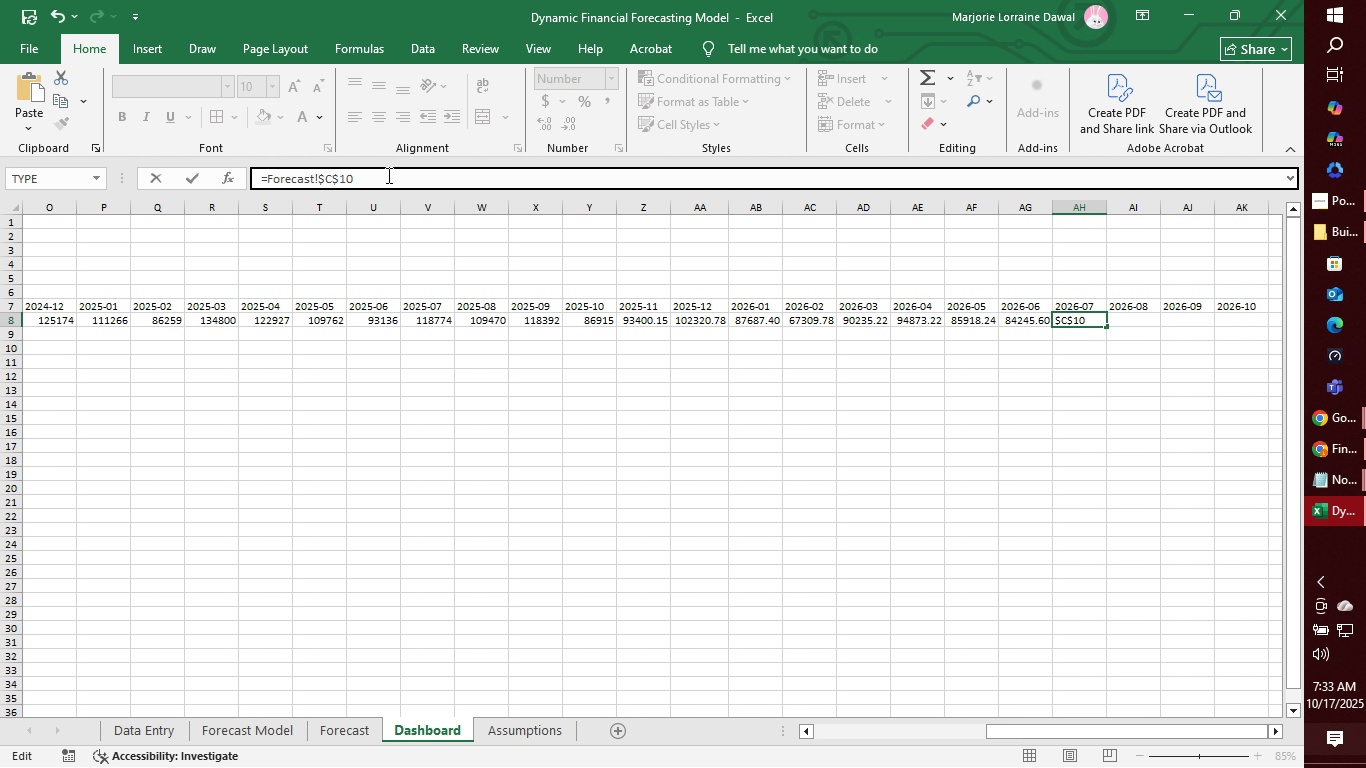 
left_click_drag(start_coordinate=[387, 175], to_coordinate=[228, 182])
 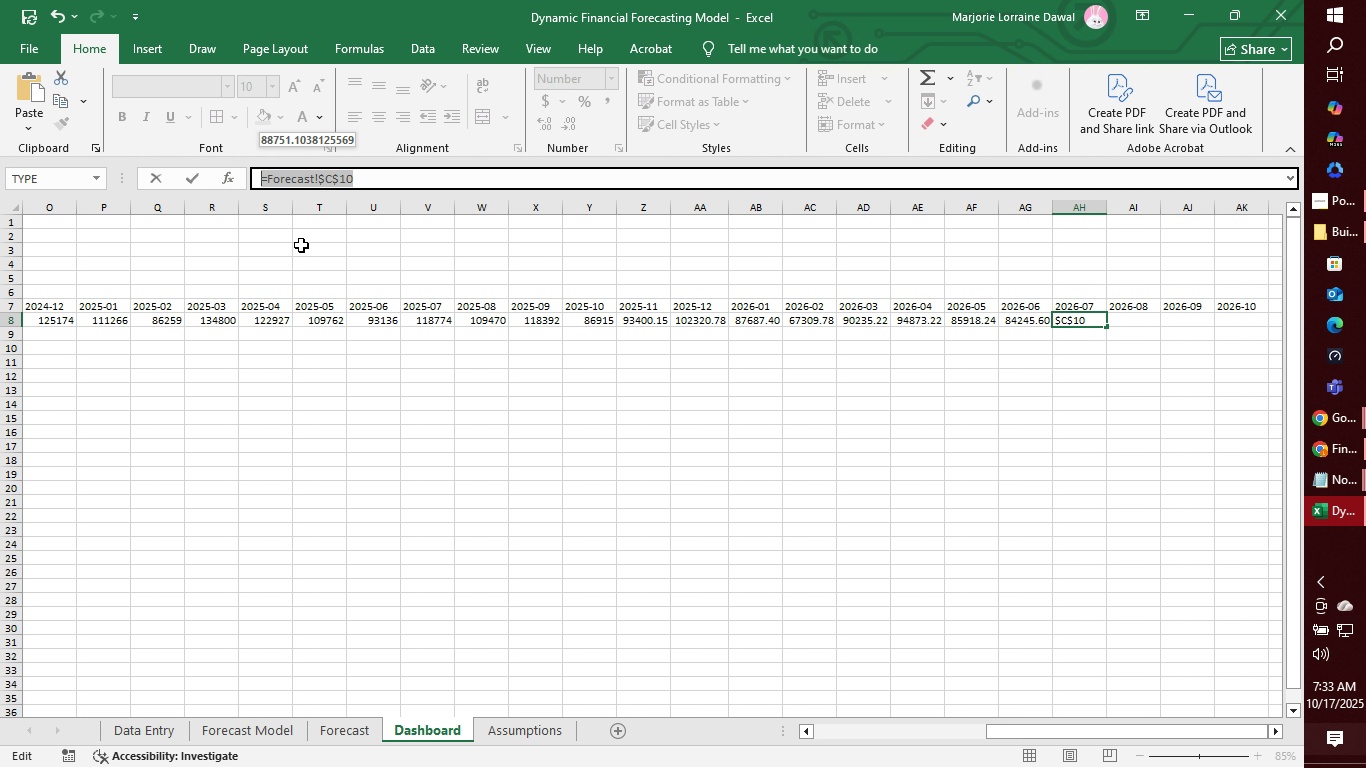 
key(Control+C)
 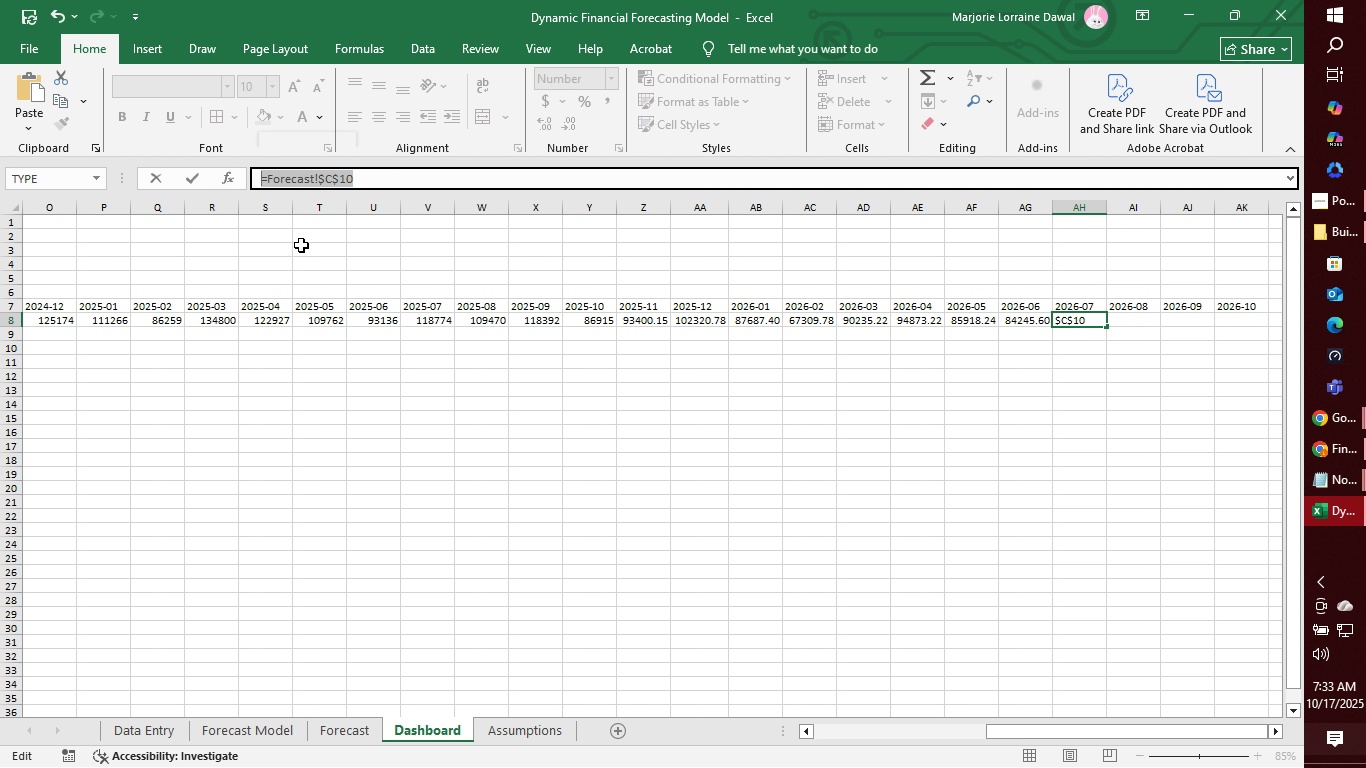 
key(Control+C)
 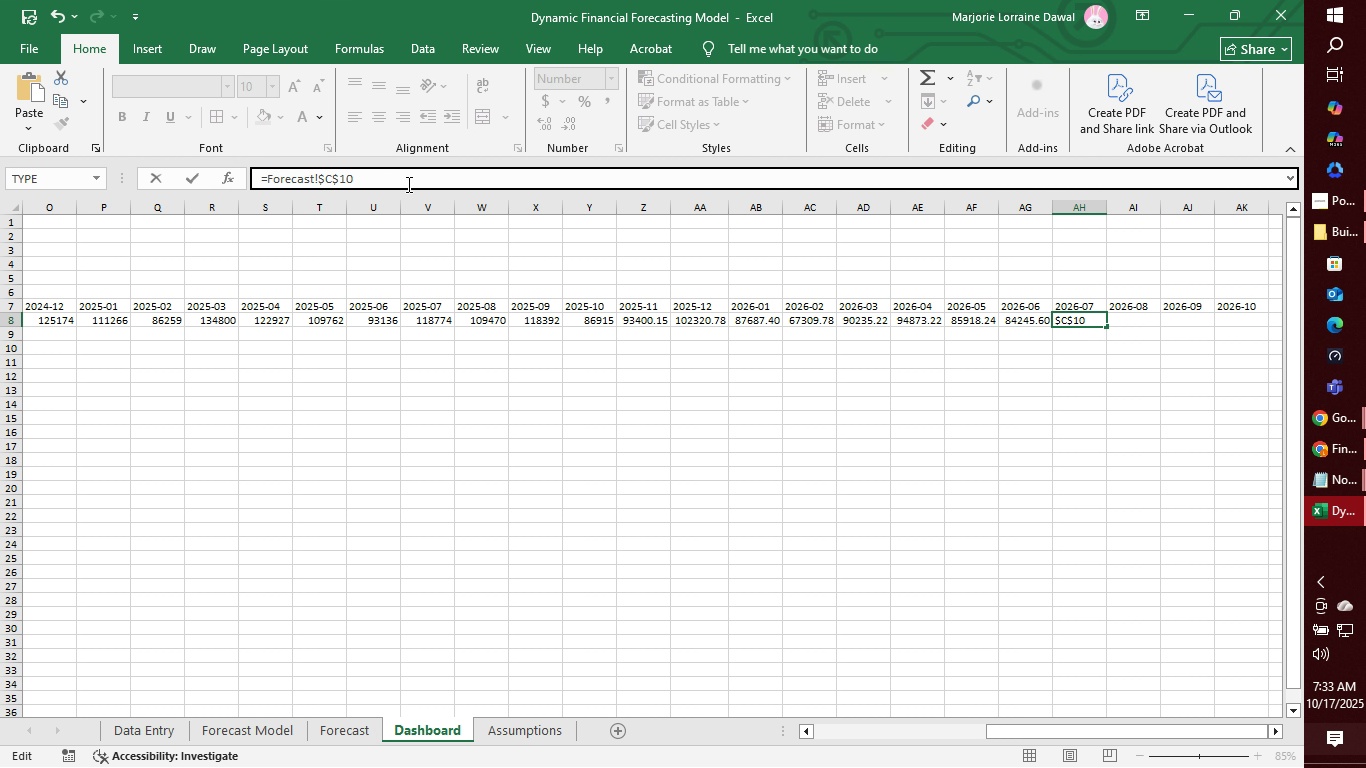 
left_click([407, 184])
 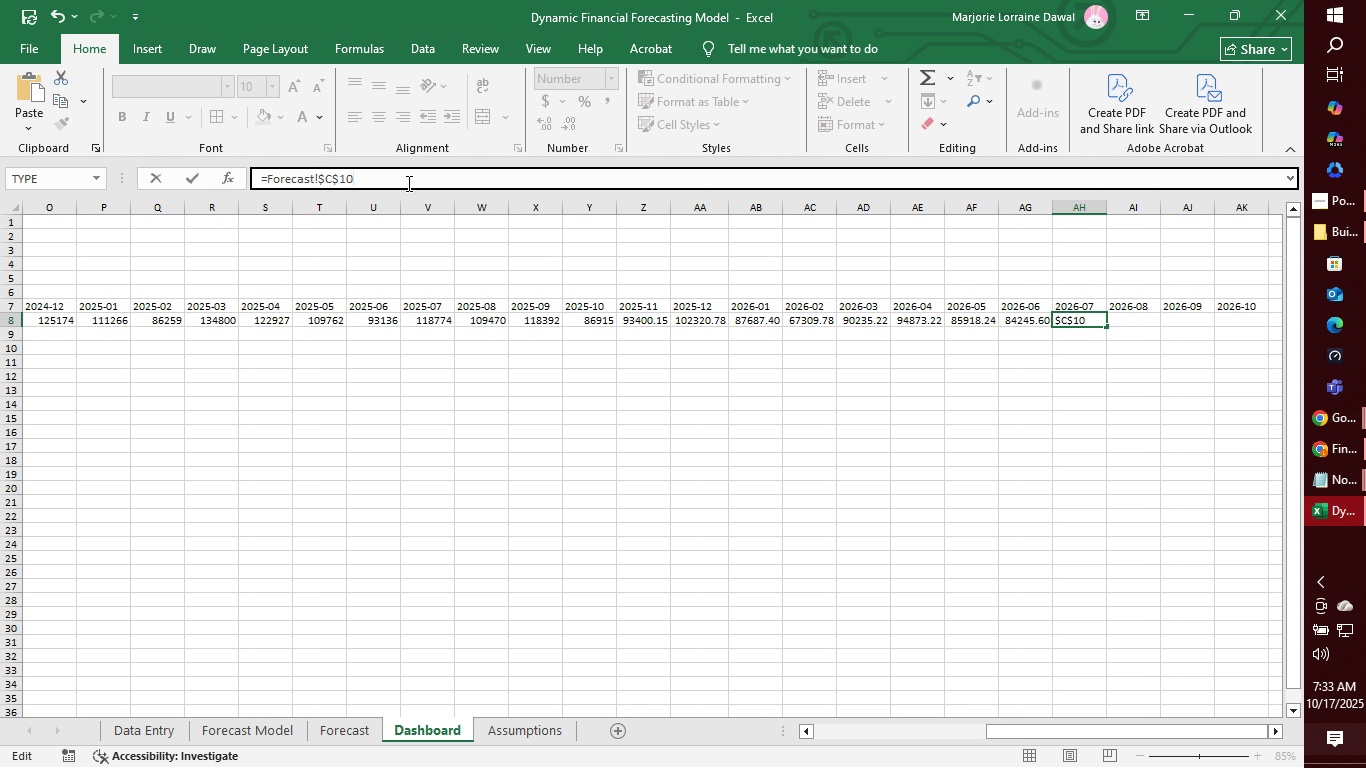 
key(Enter)
 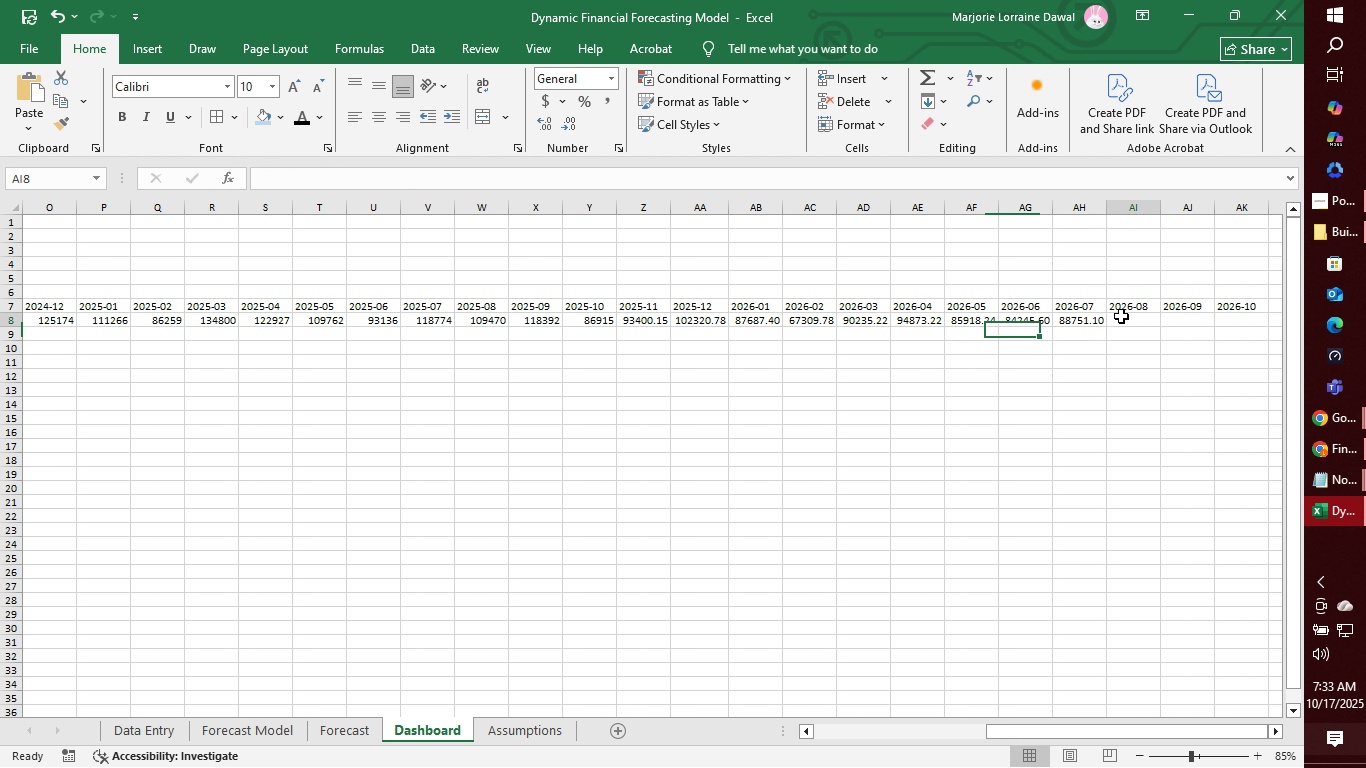 
left_click([1121, 316])
 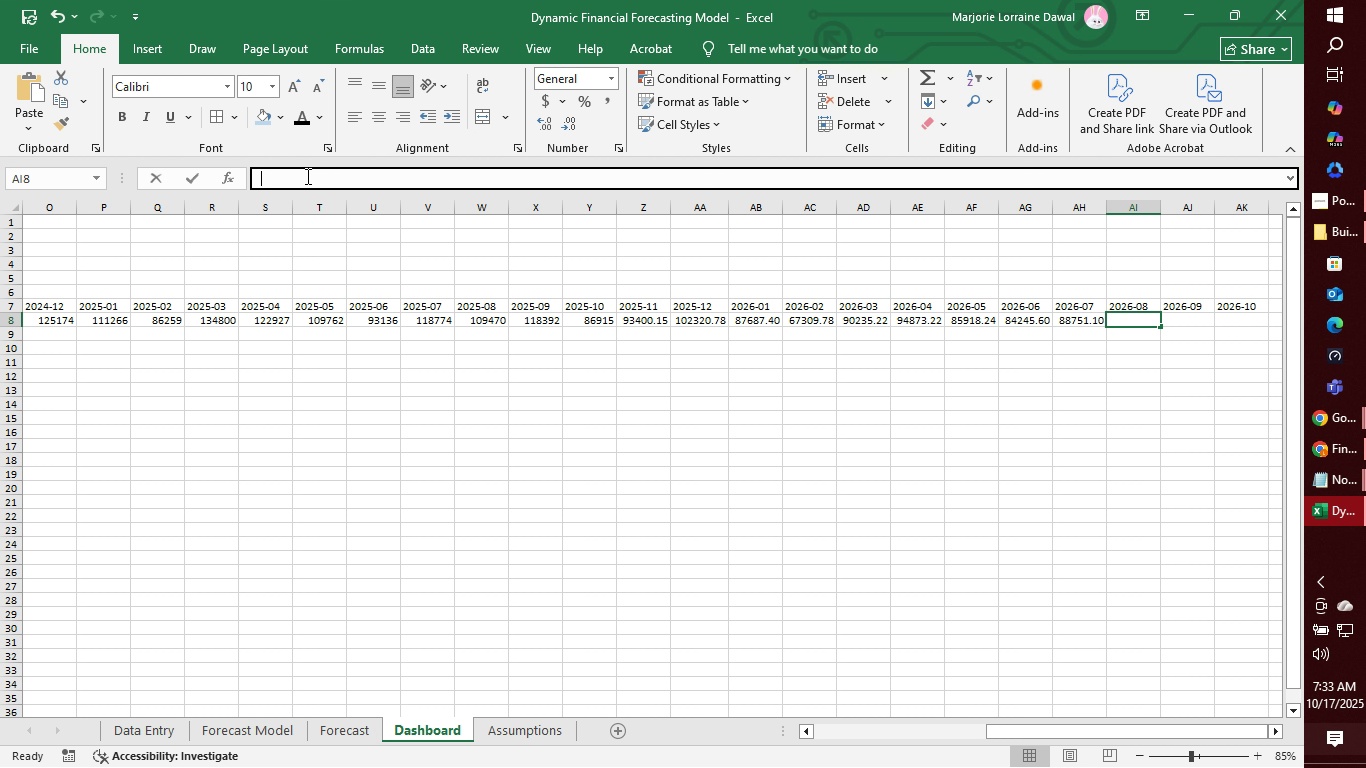 
left_click([306, 176])
 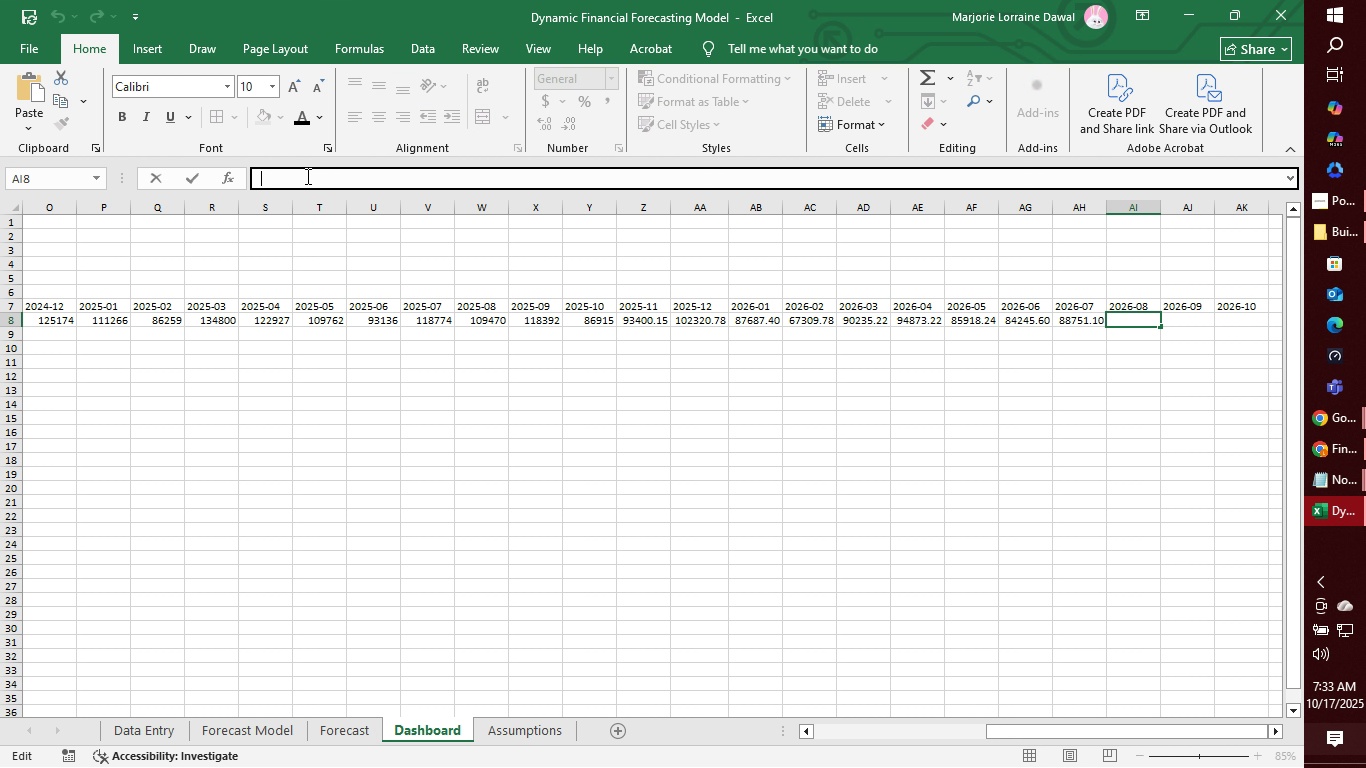 
key(Control+V)
 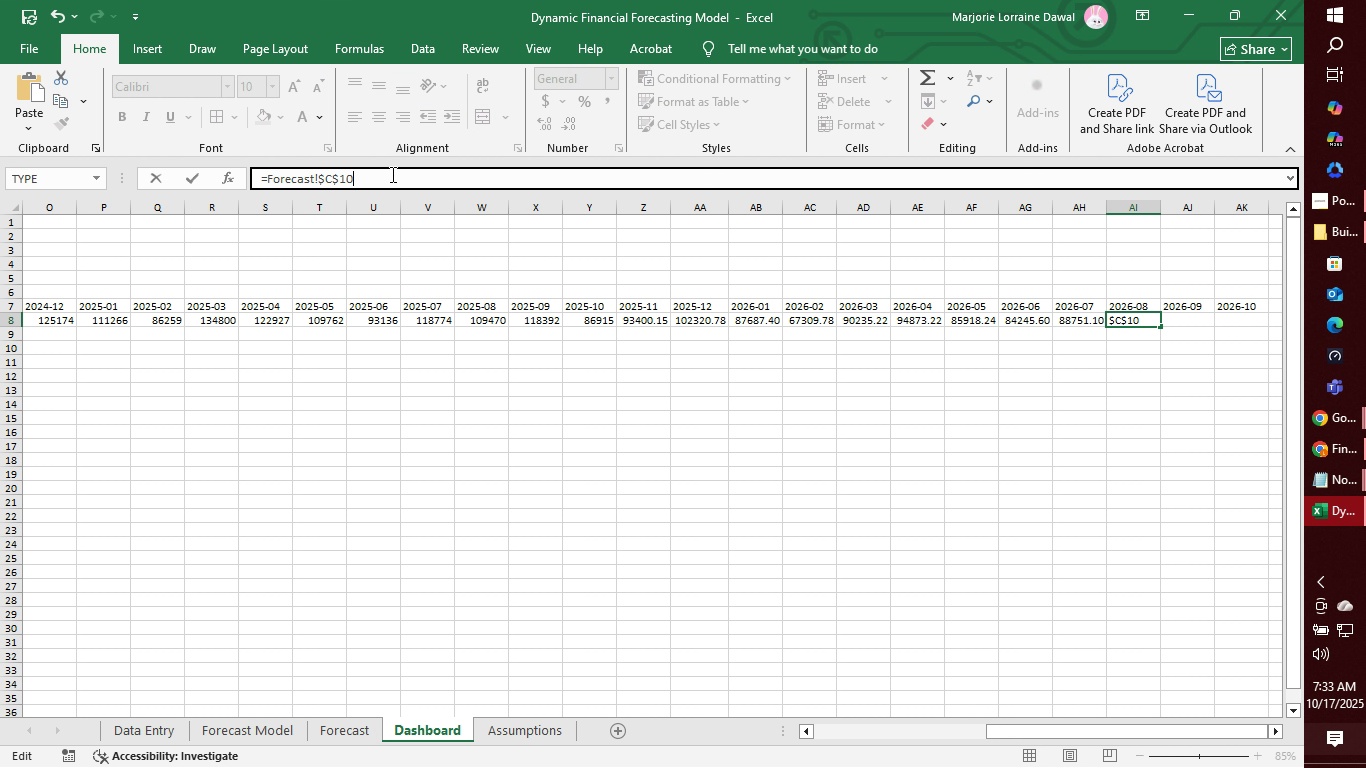 
key(Backspace)
 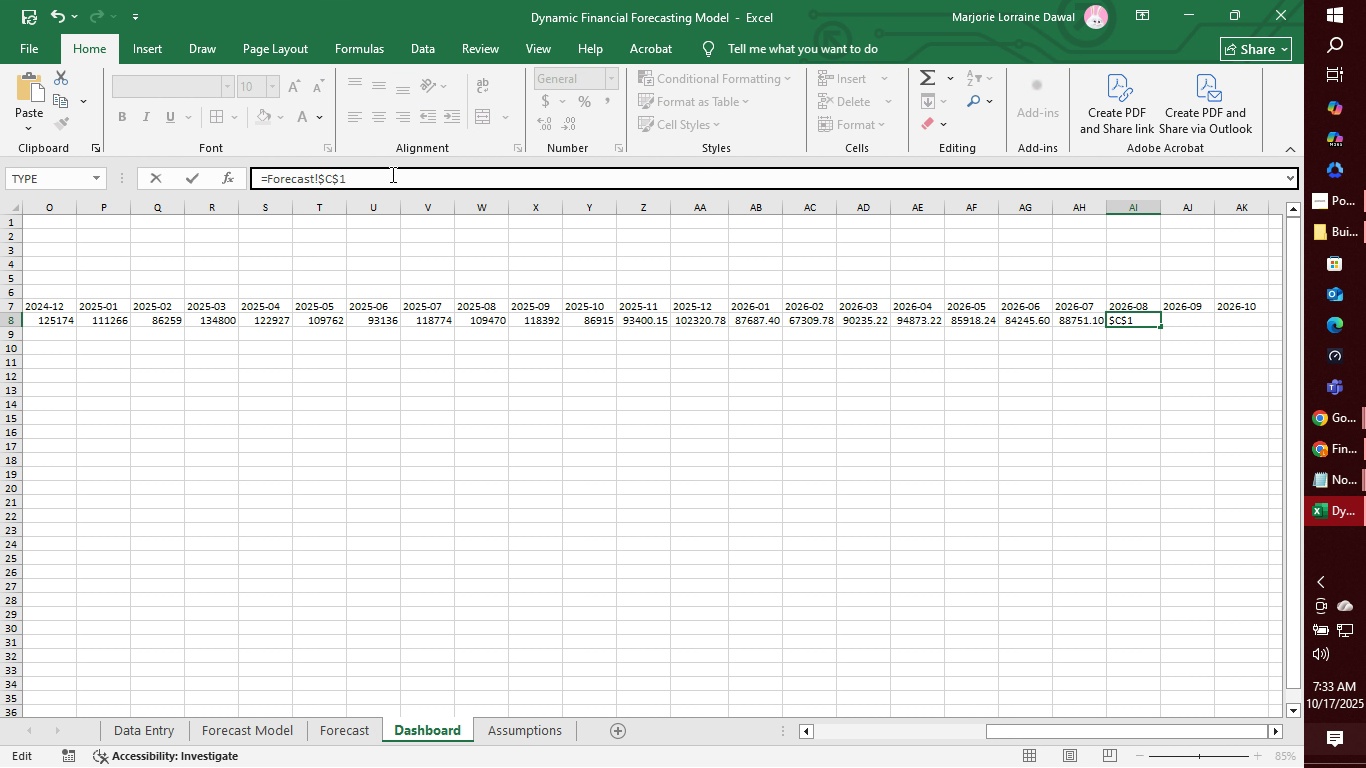 
key(1)
 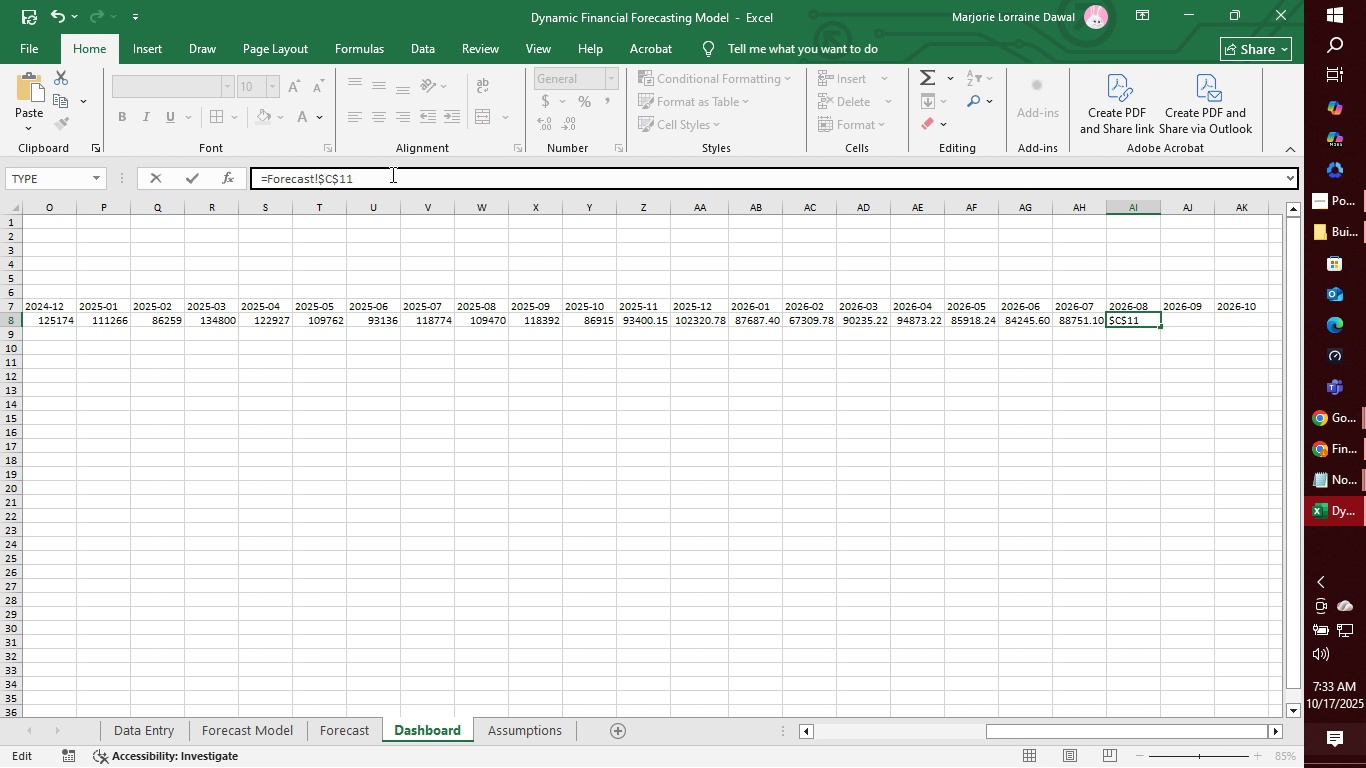 
key(Enter)
 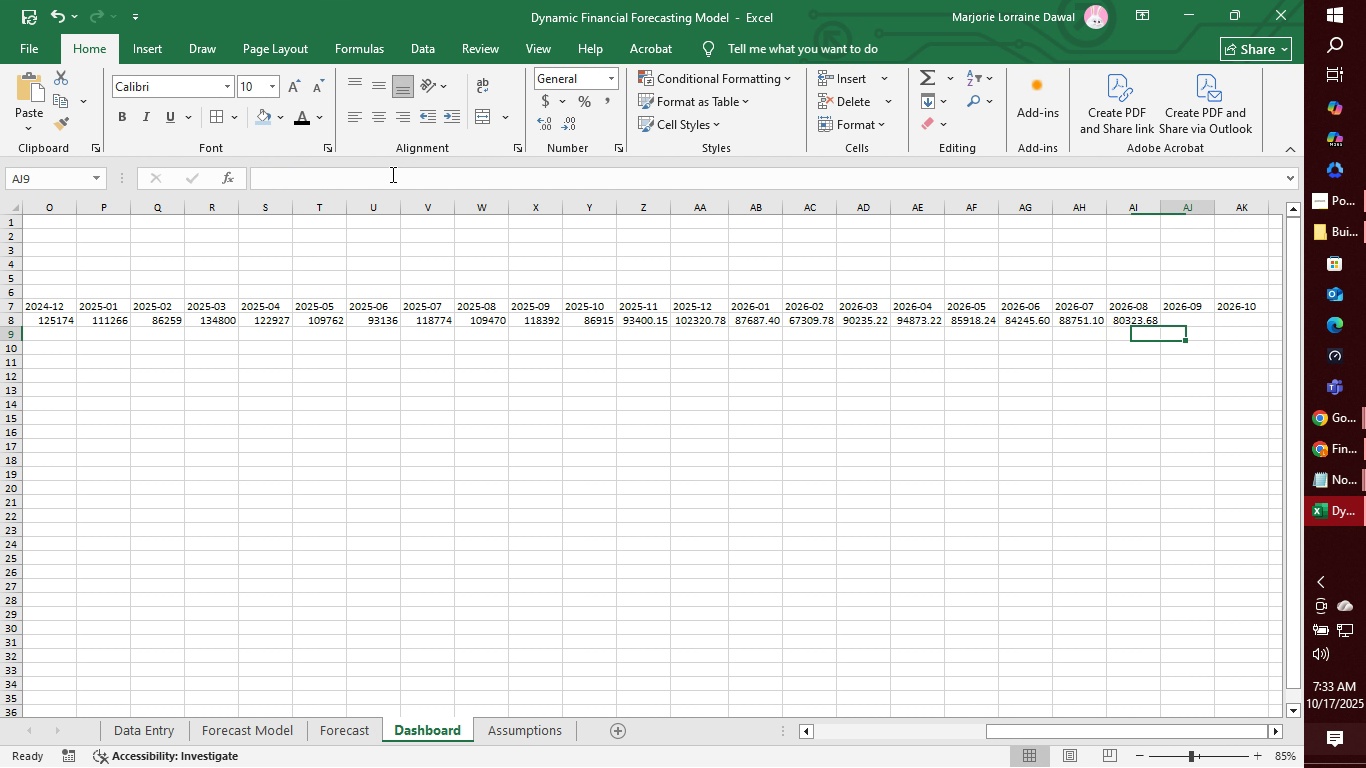 
key(ArrowRight)
 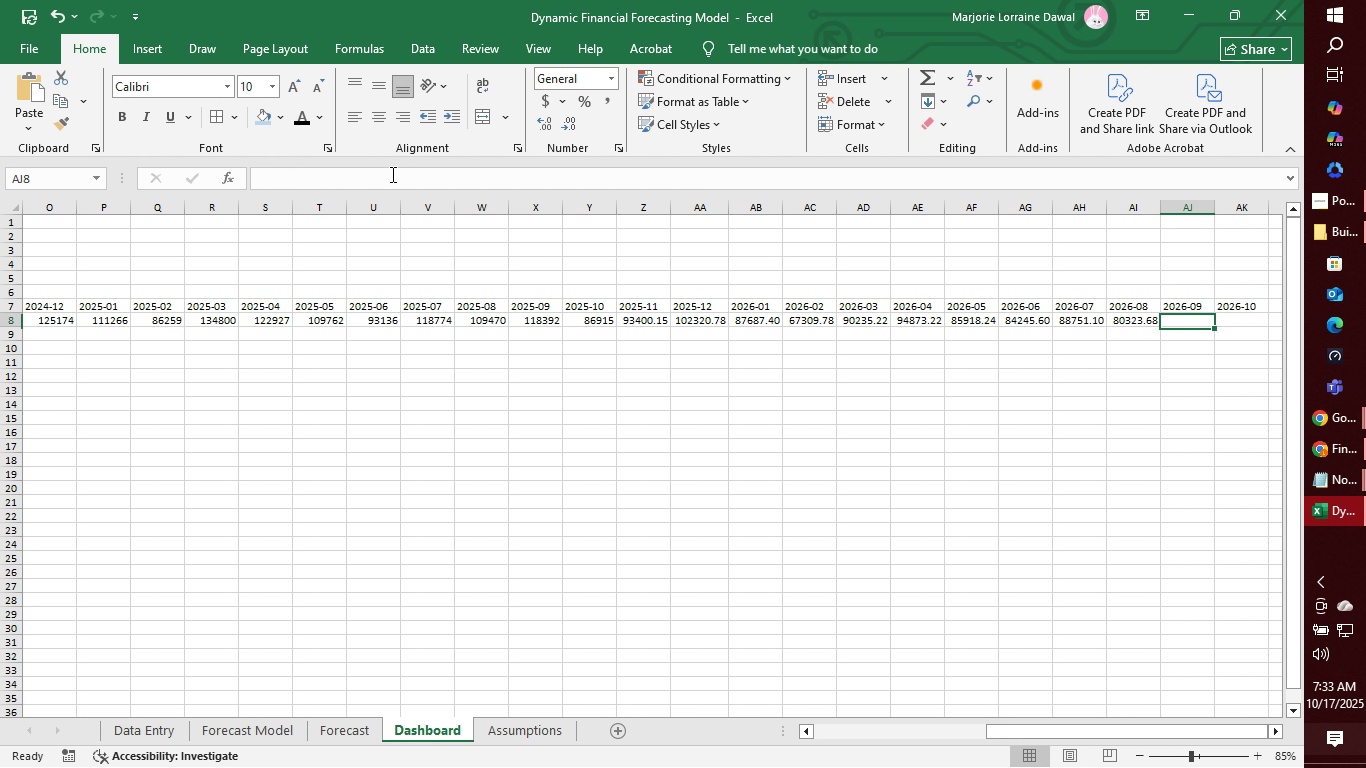 
key(ArrowUp)
 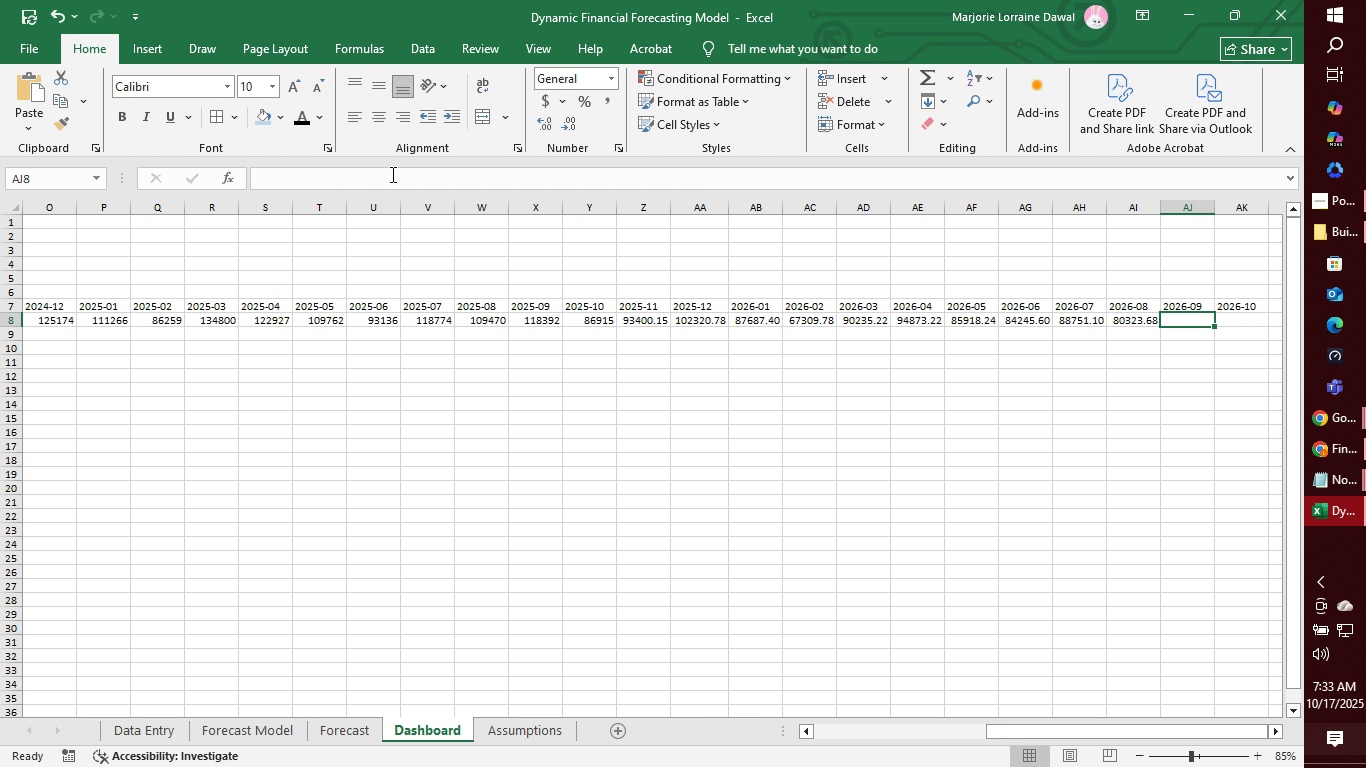 
key(Control+V)
 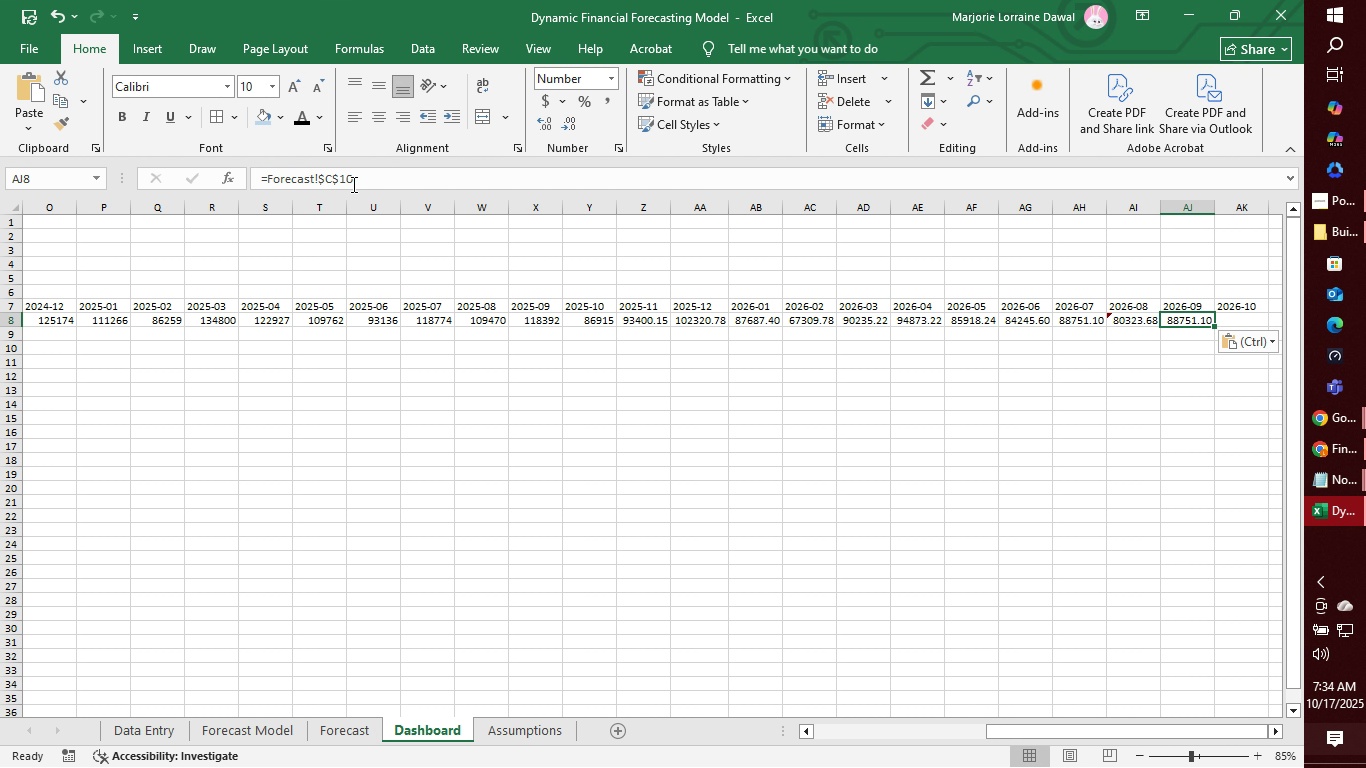 
left_click([362, 180])
 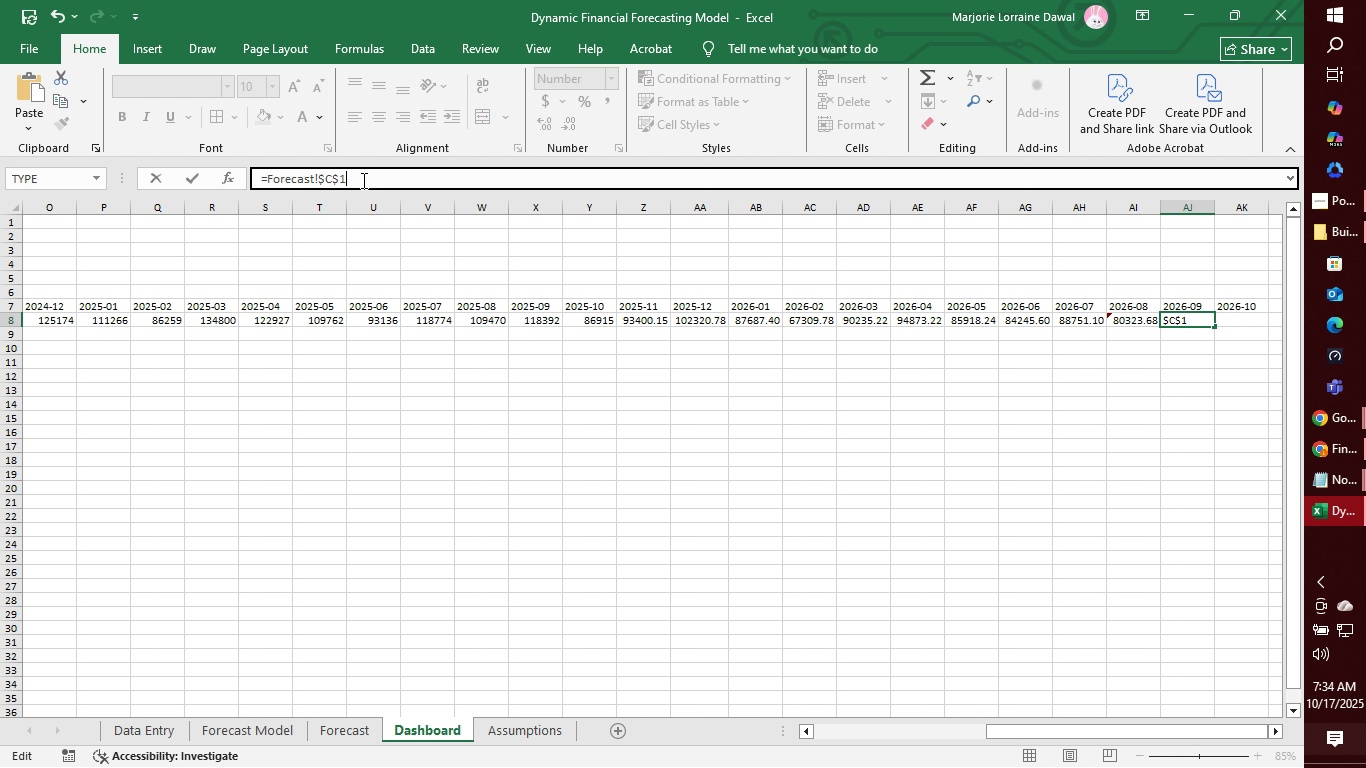 
key(Backspace)
 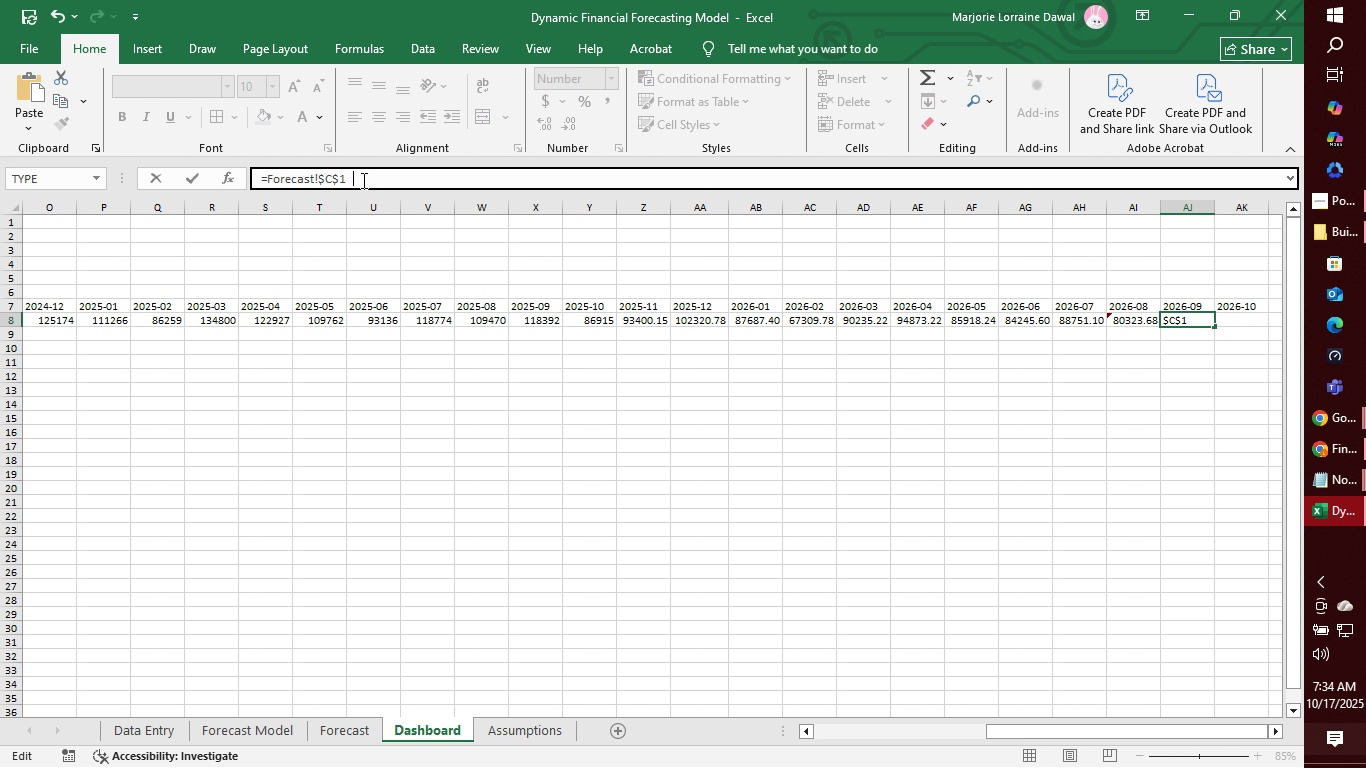 
key(2)
 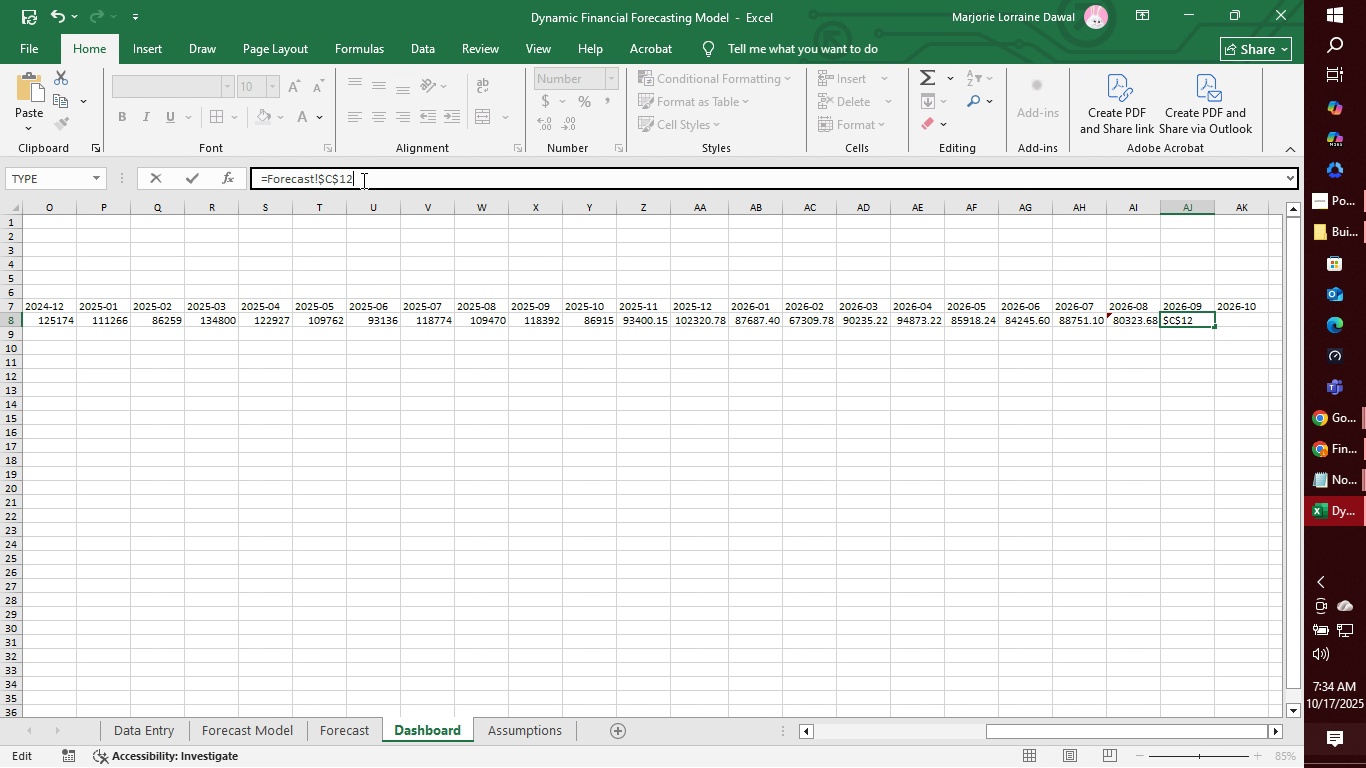 
key(Tab)
 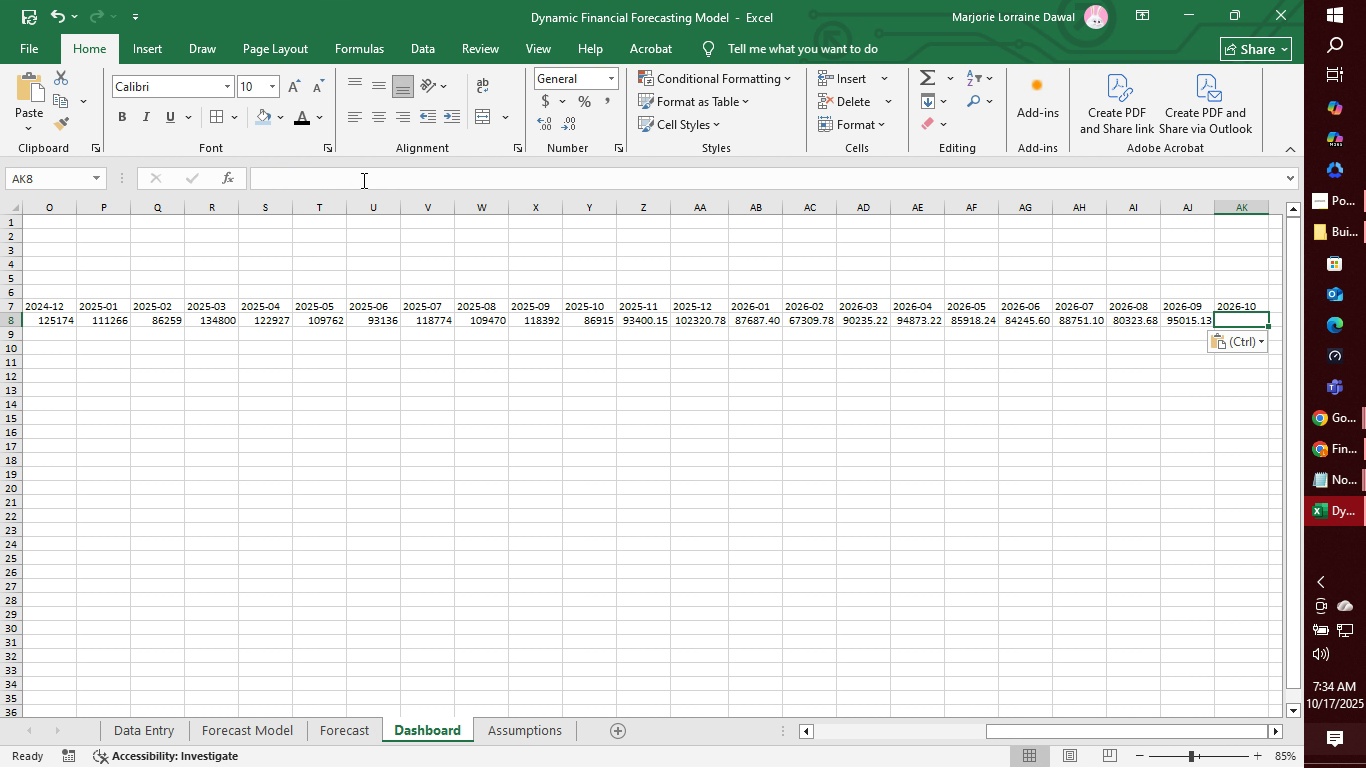 
key(Control+V)
 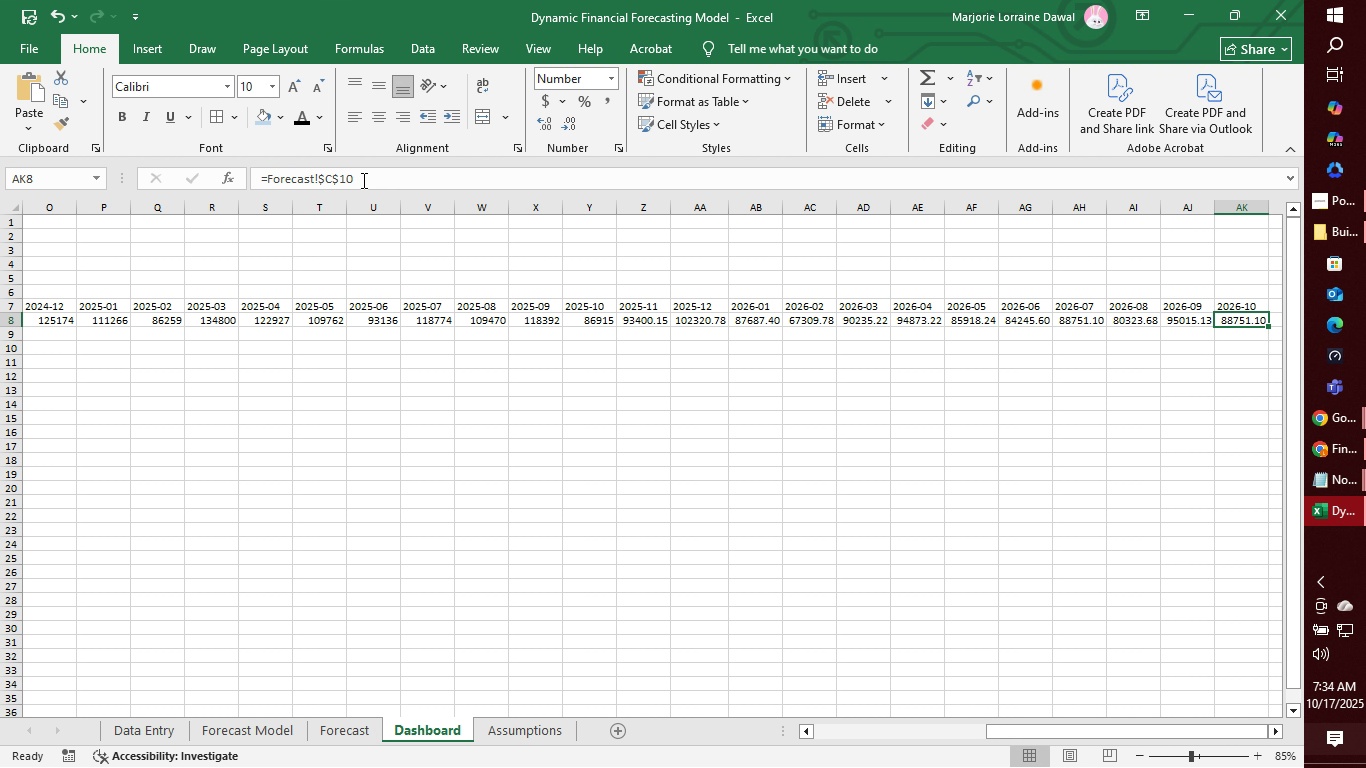 
left_click([362, 180])
 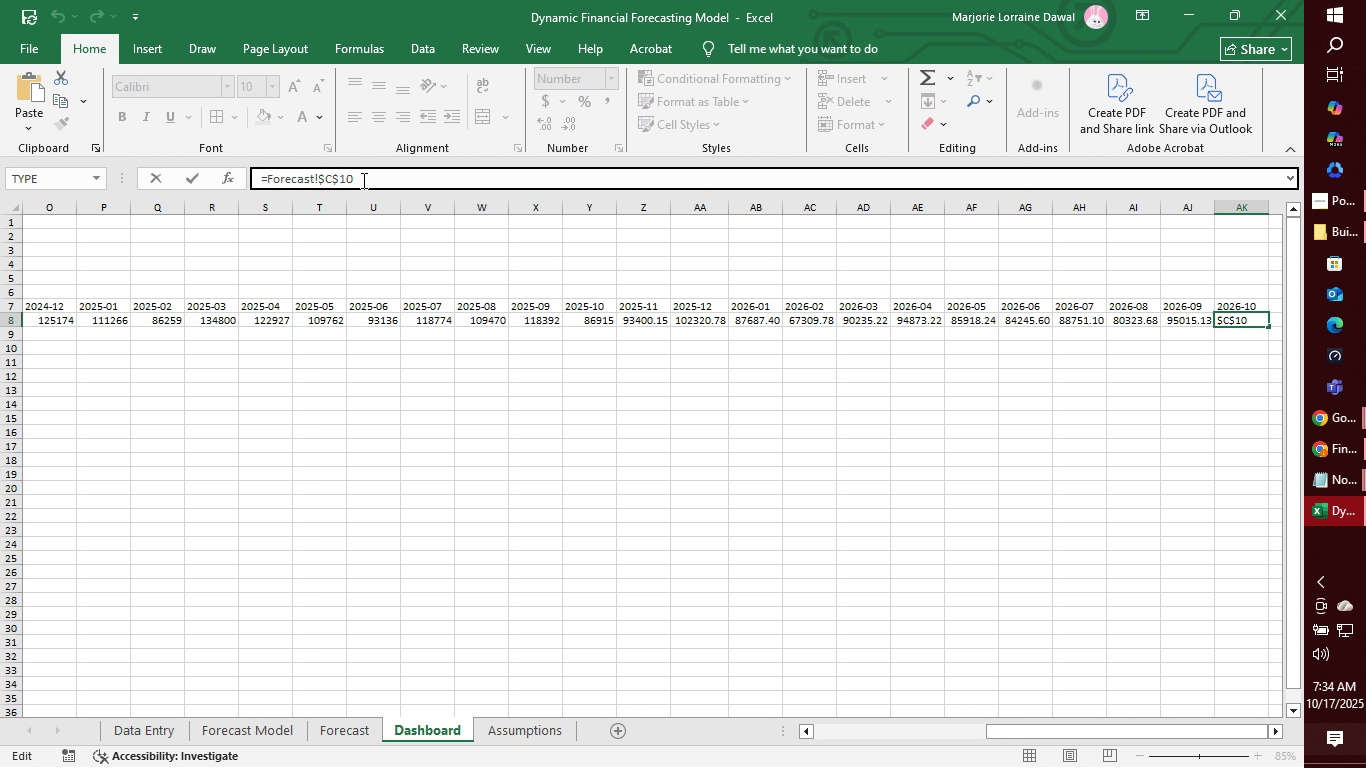 
key(Backspace)
 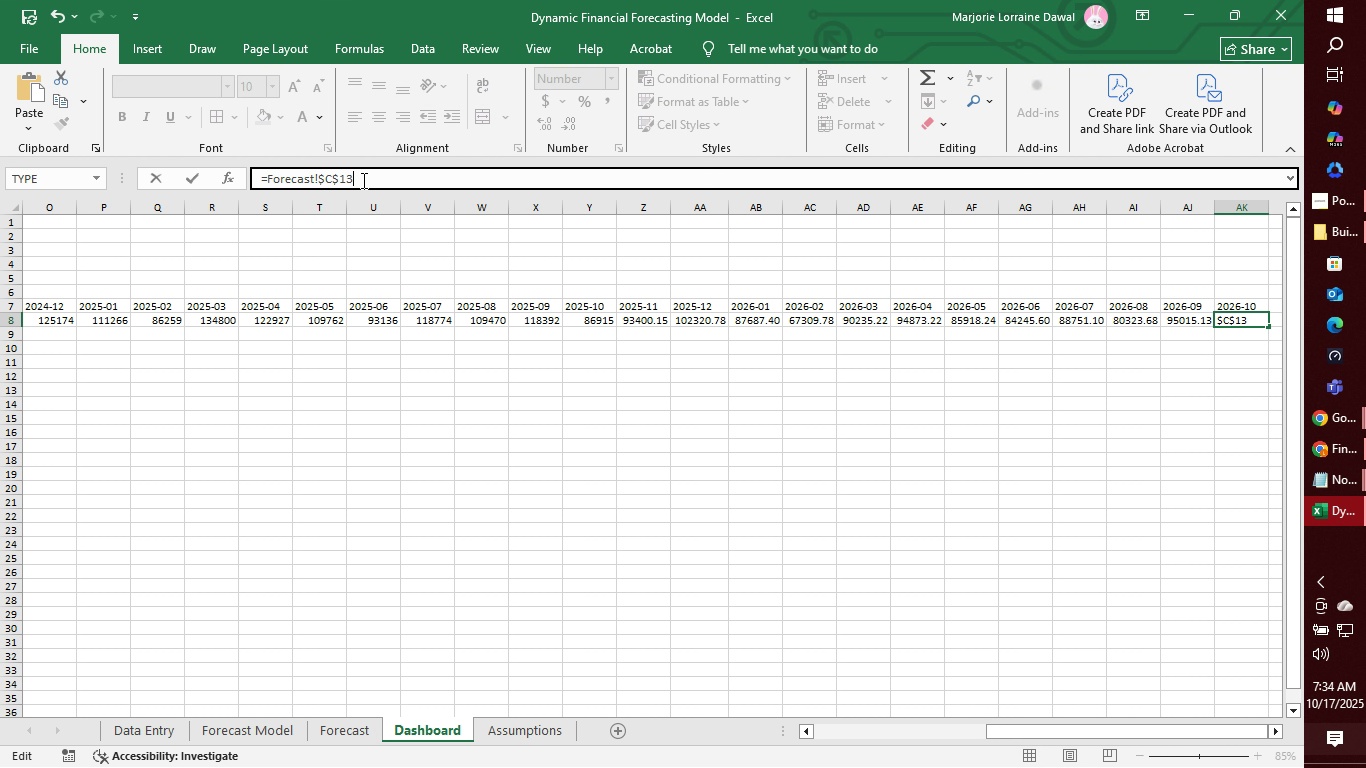 
key(3)
 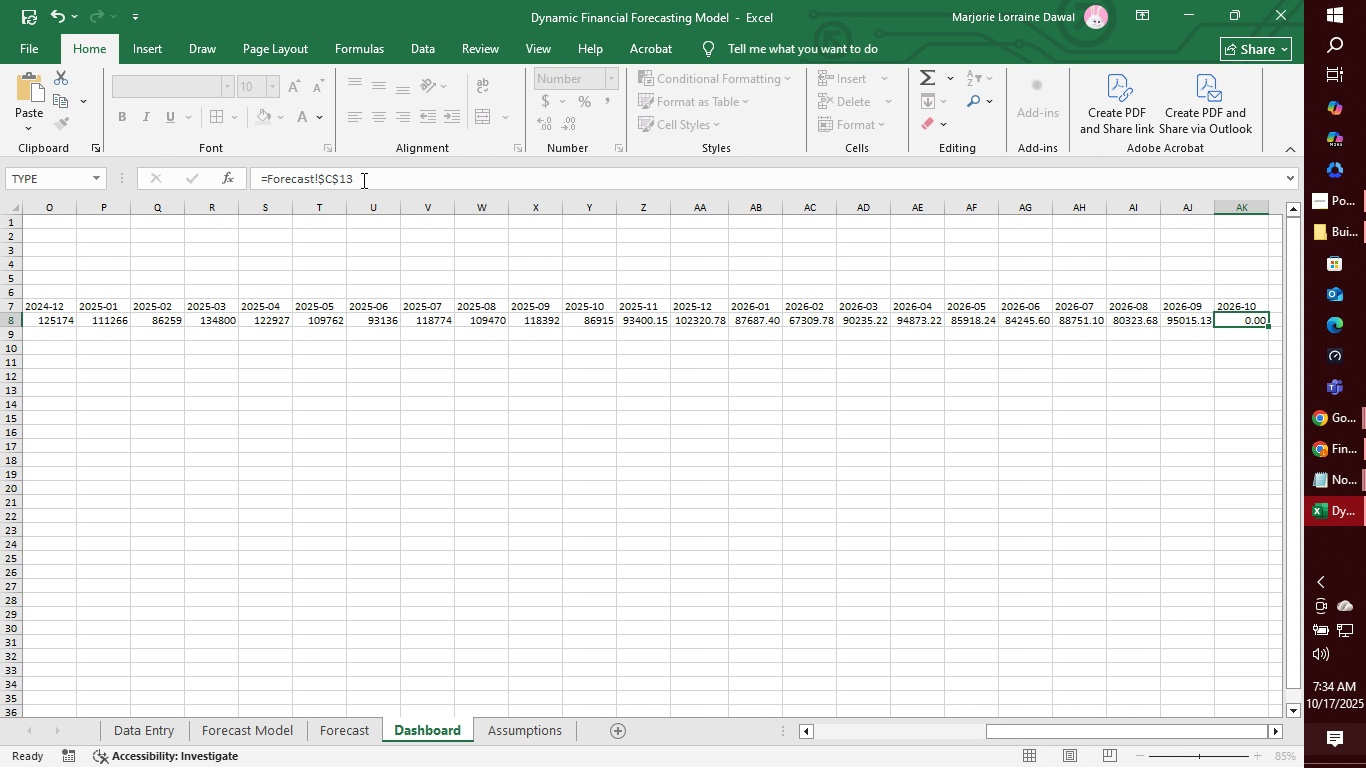 
key(Enter)
 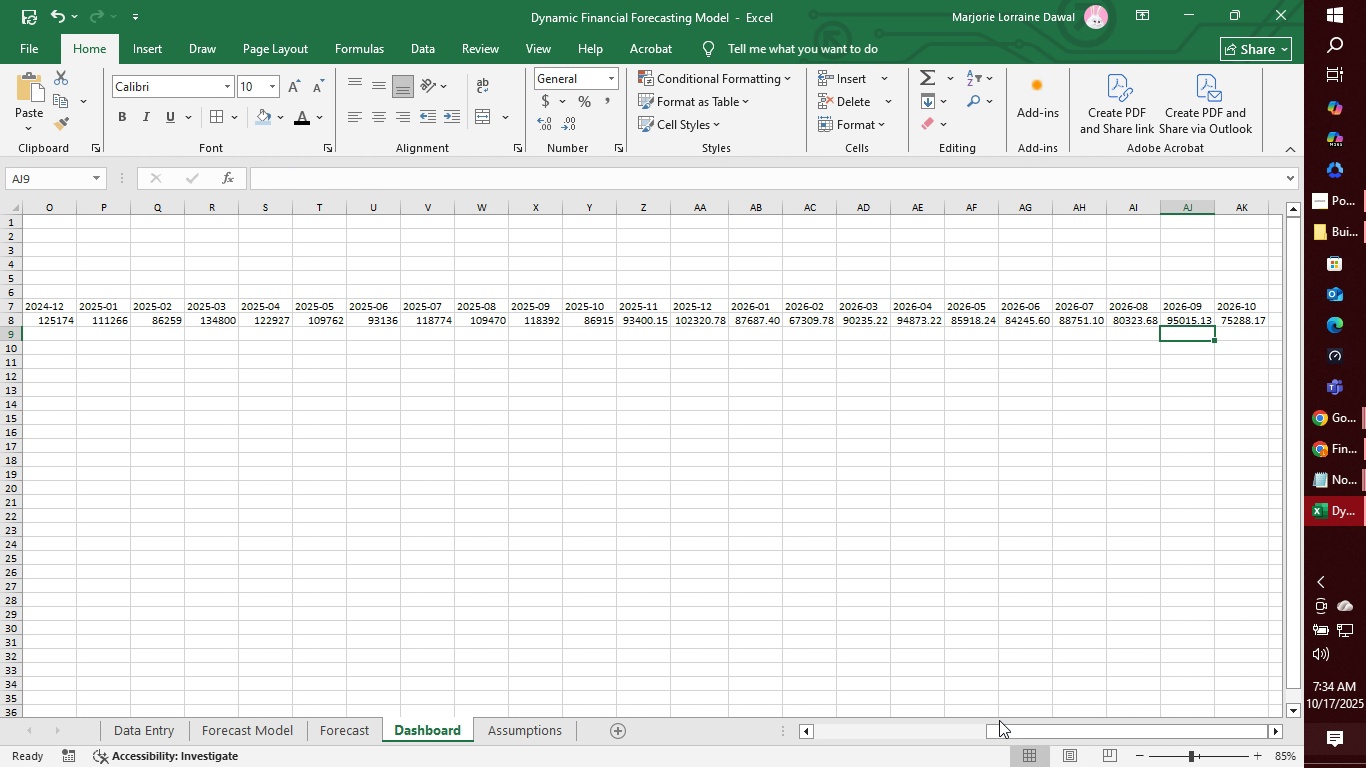 
left_click_drag(start_coordinate=[999, 731], to_coordinate=[411, 727])
 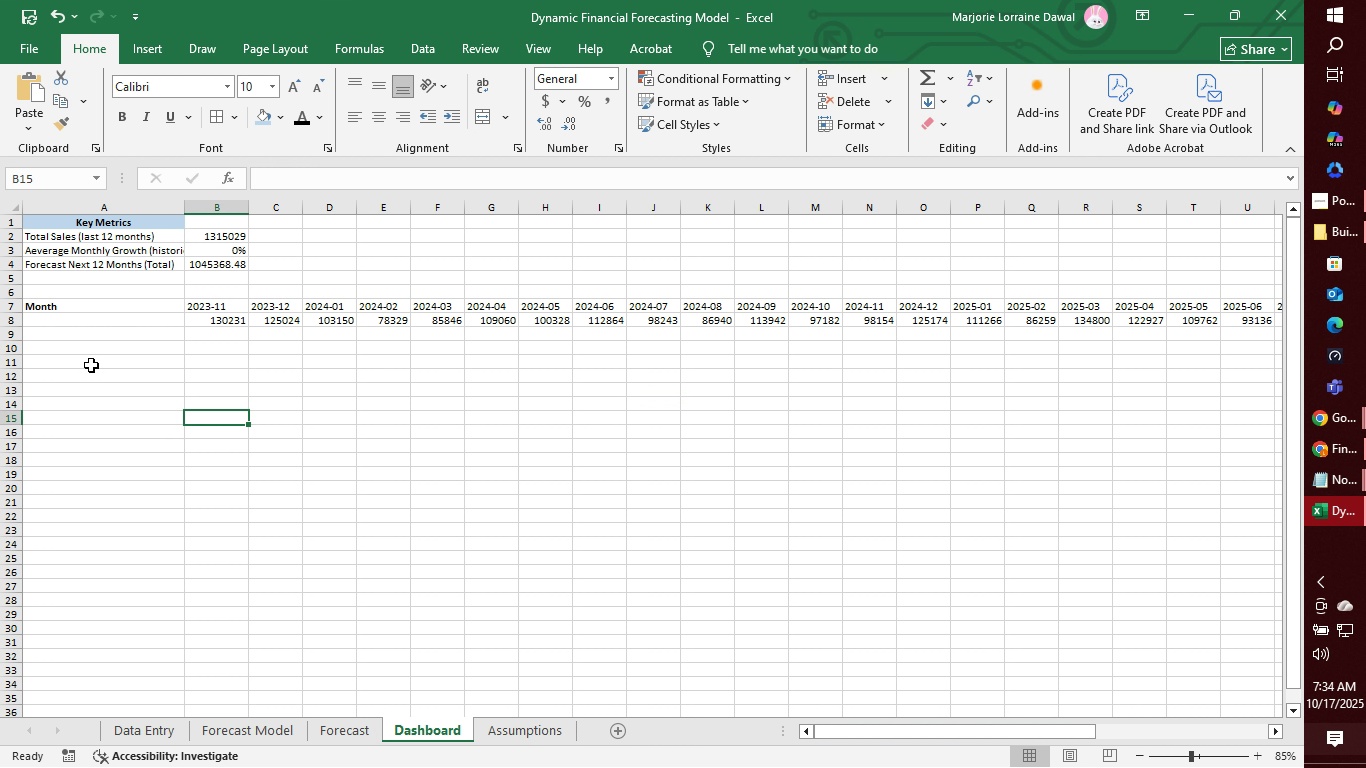 
double_click([85, 354])
 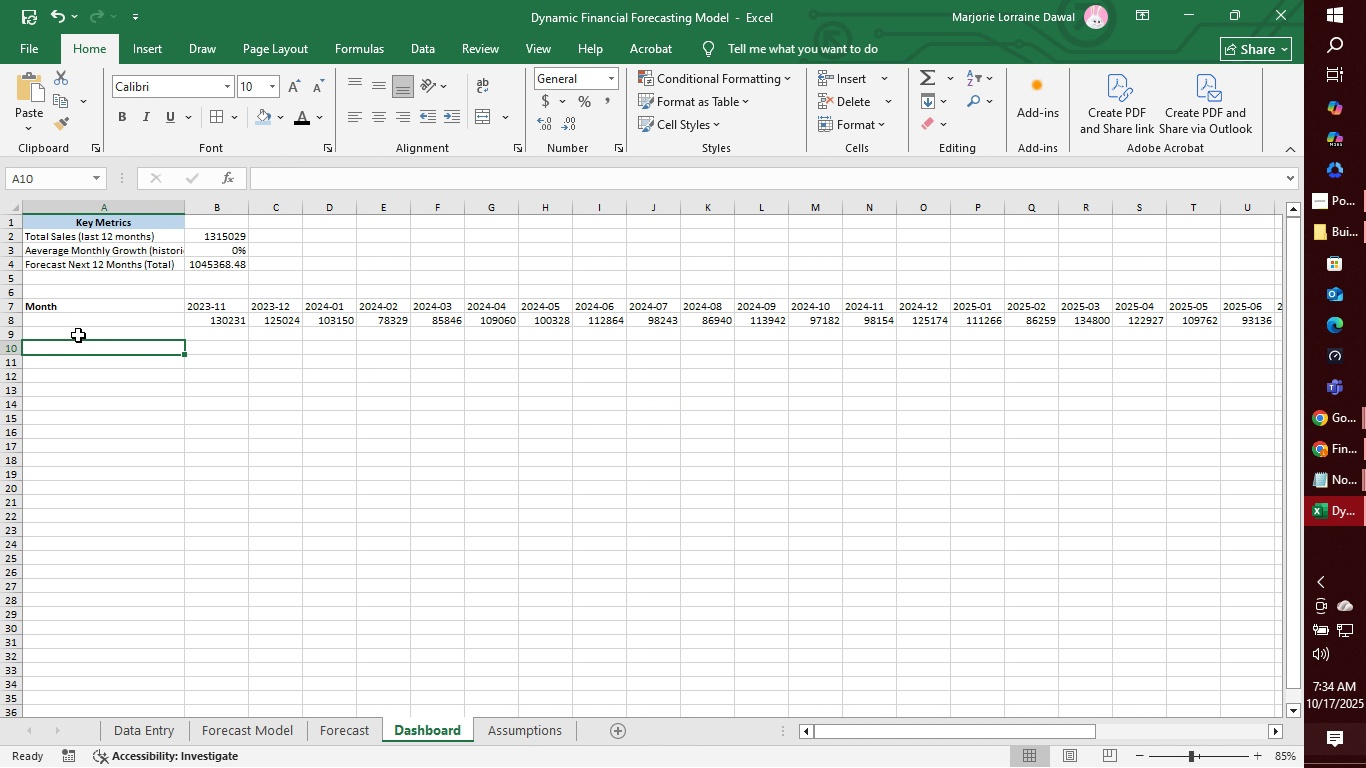 
triple_click([59, 341])
 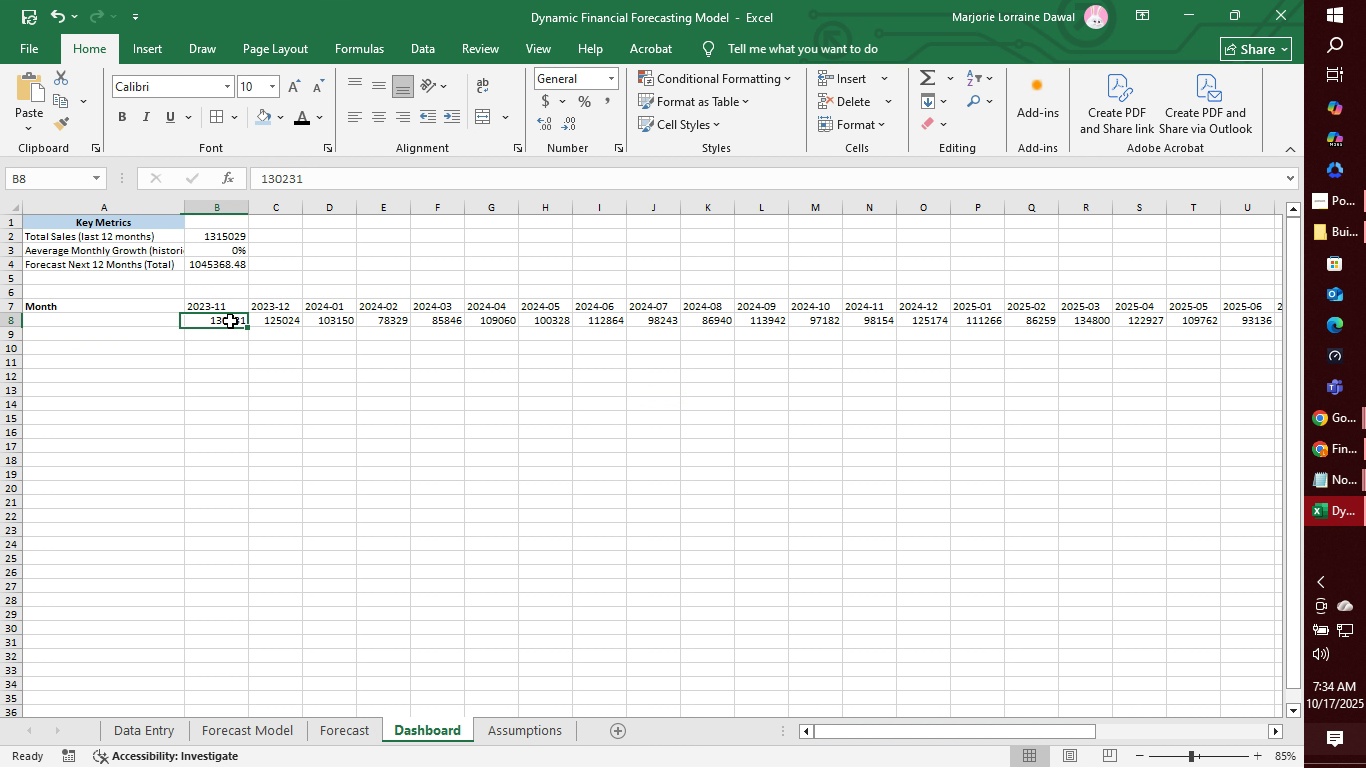 
left_click([230, 321])
 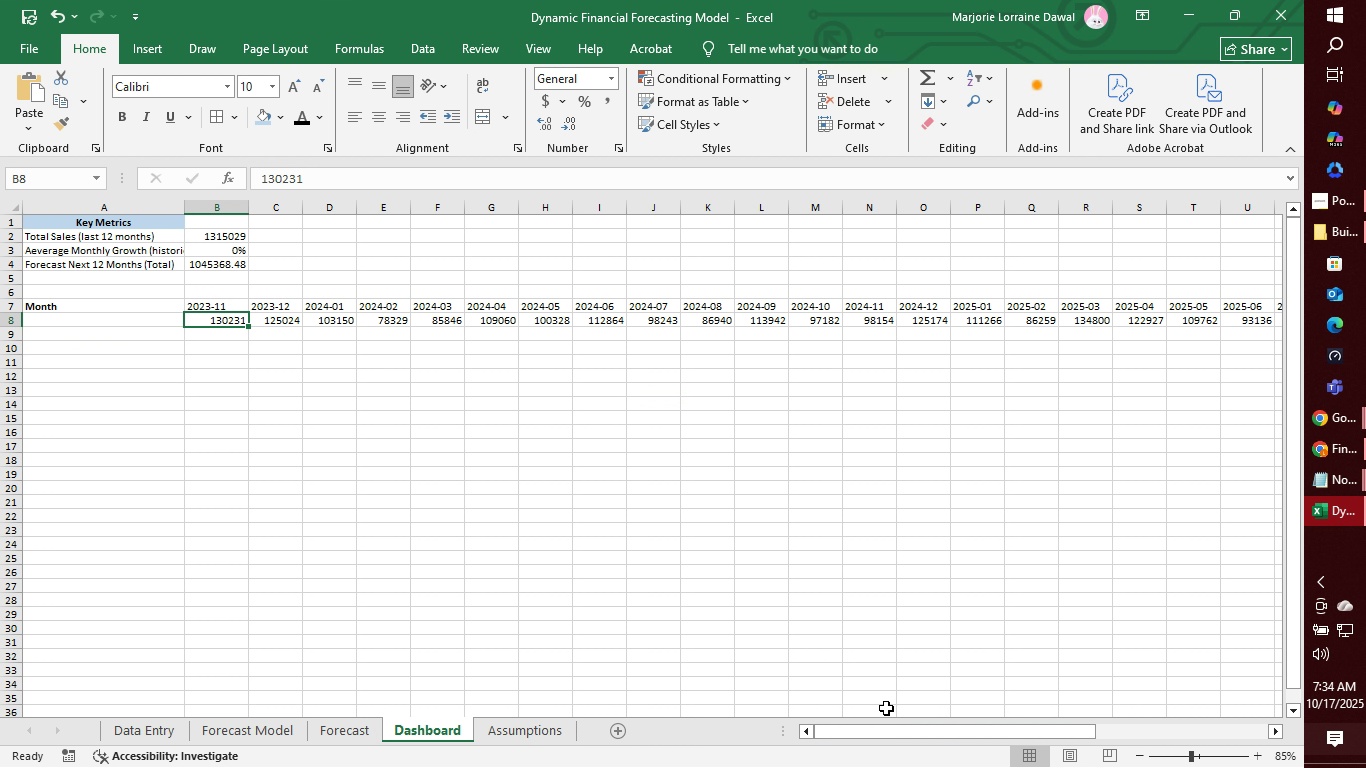 
left_click_drag(start_coordinate=[886, 736], to_coordinate=[768, 727])
 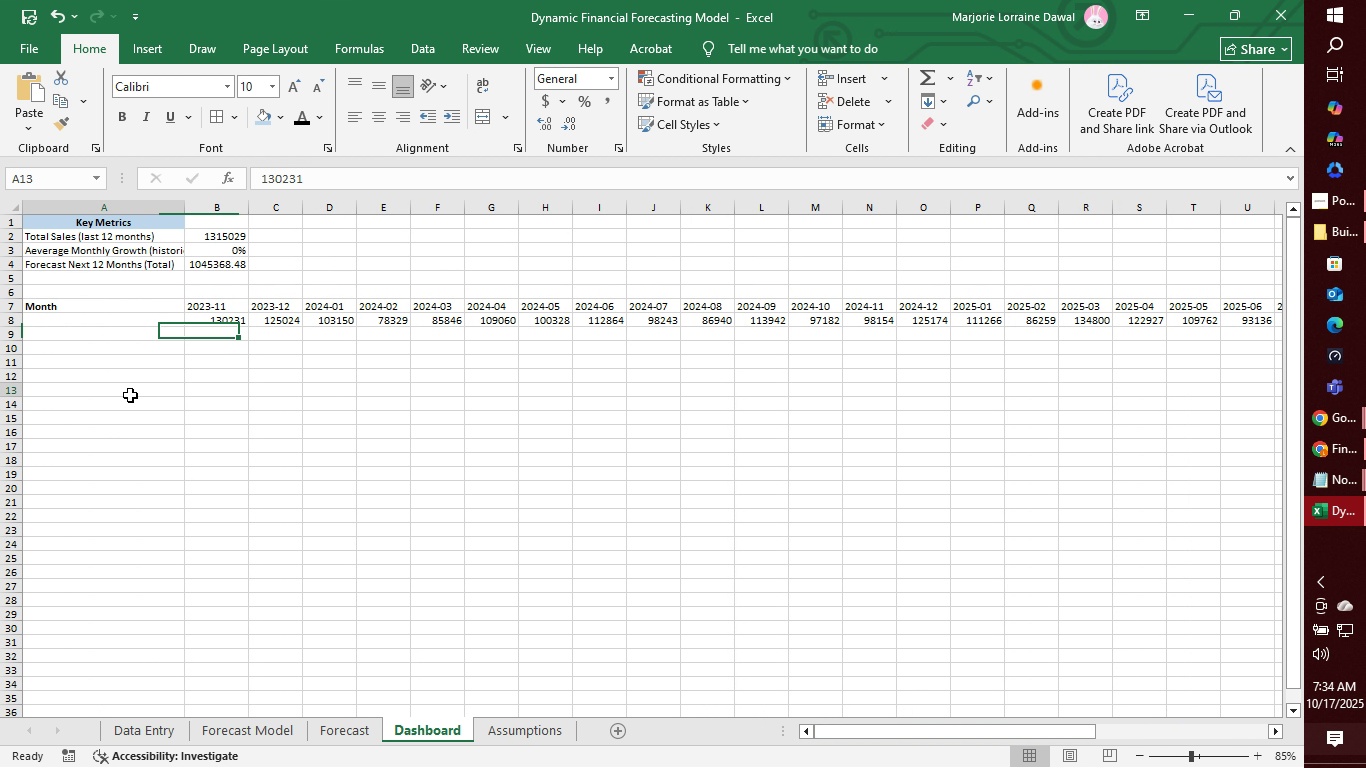 
left_click([130, 395])
 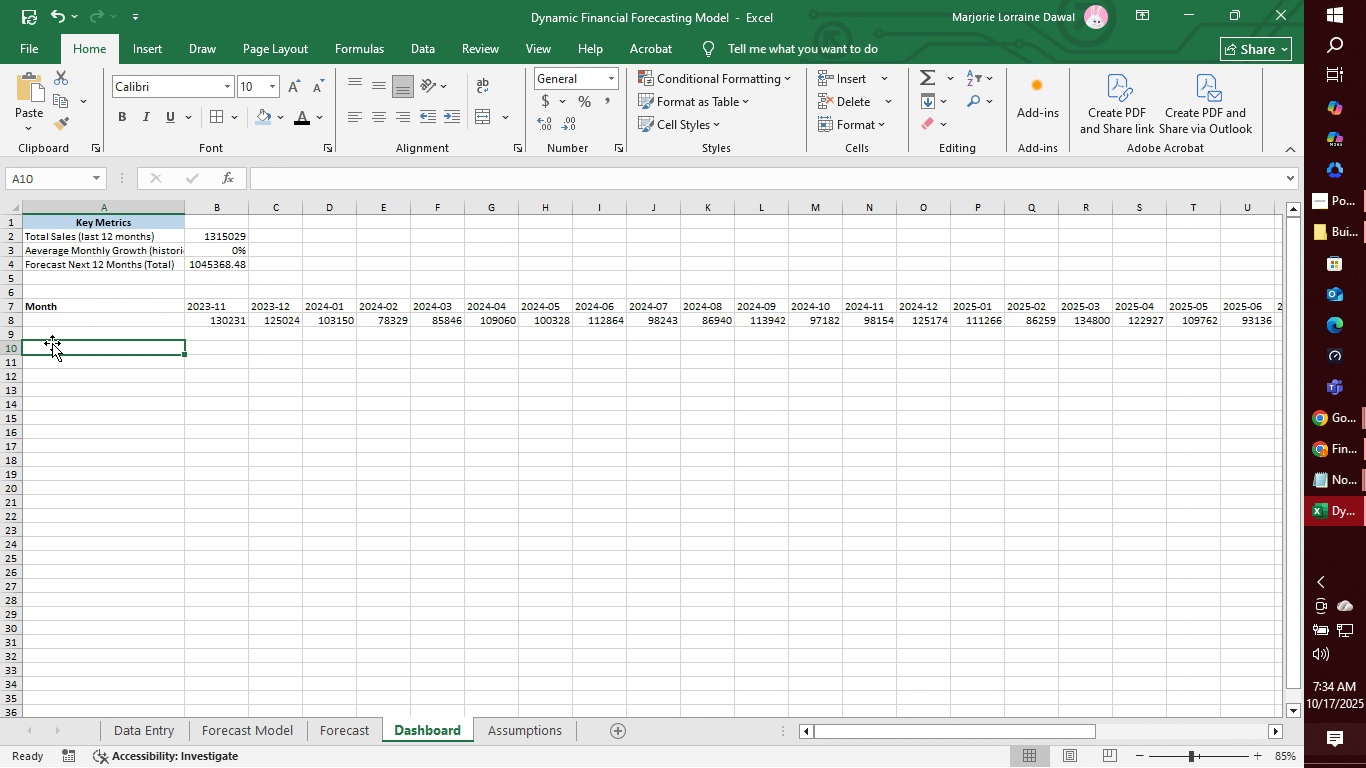 
left_click([52, 343])
 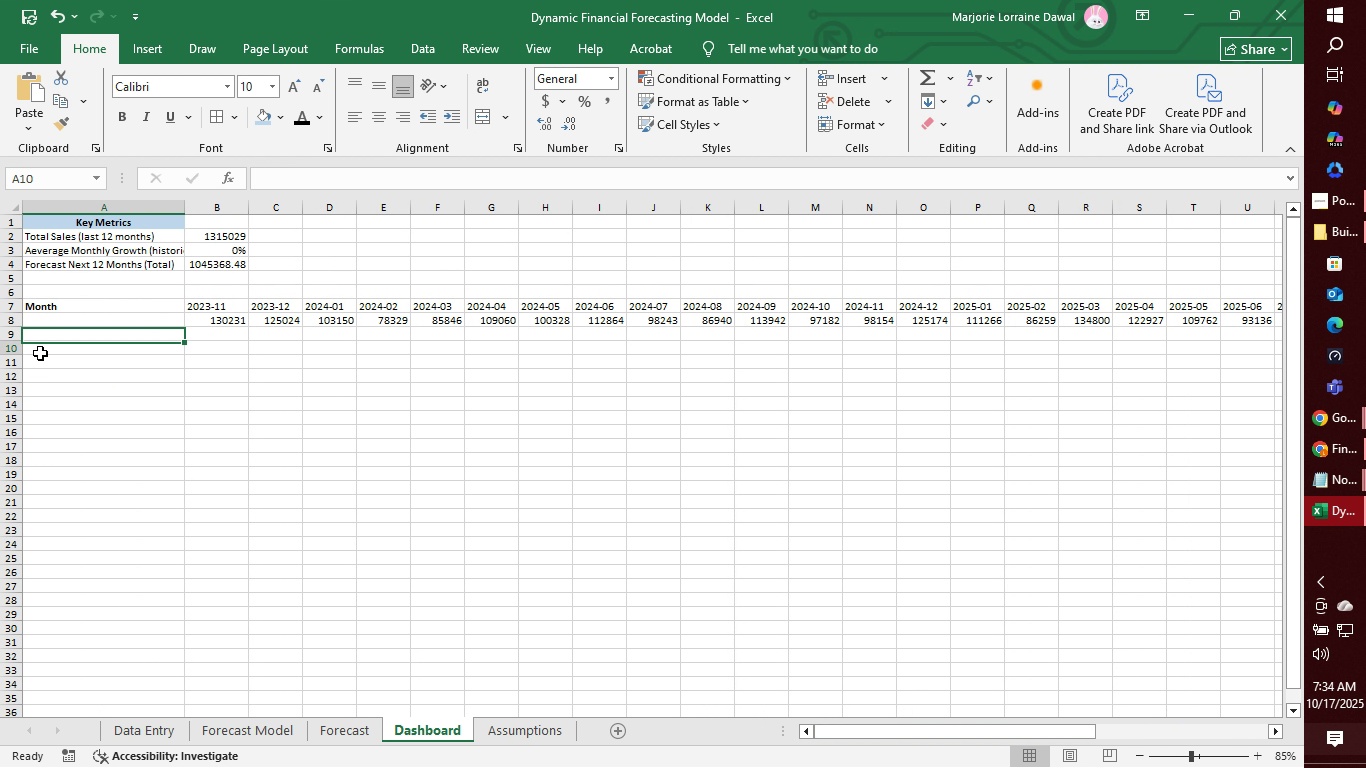 
double_click([40, 353])
 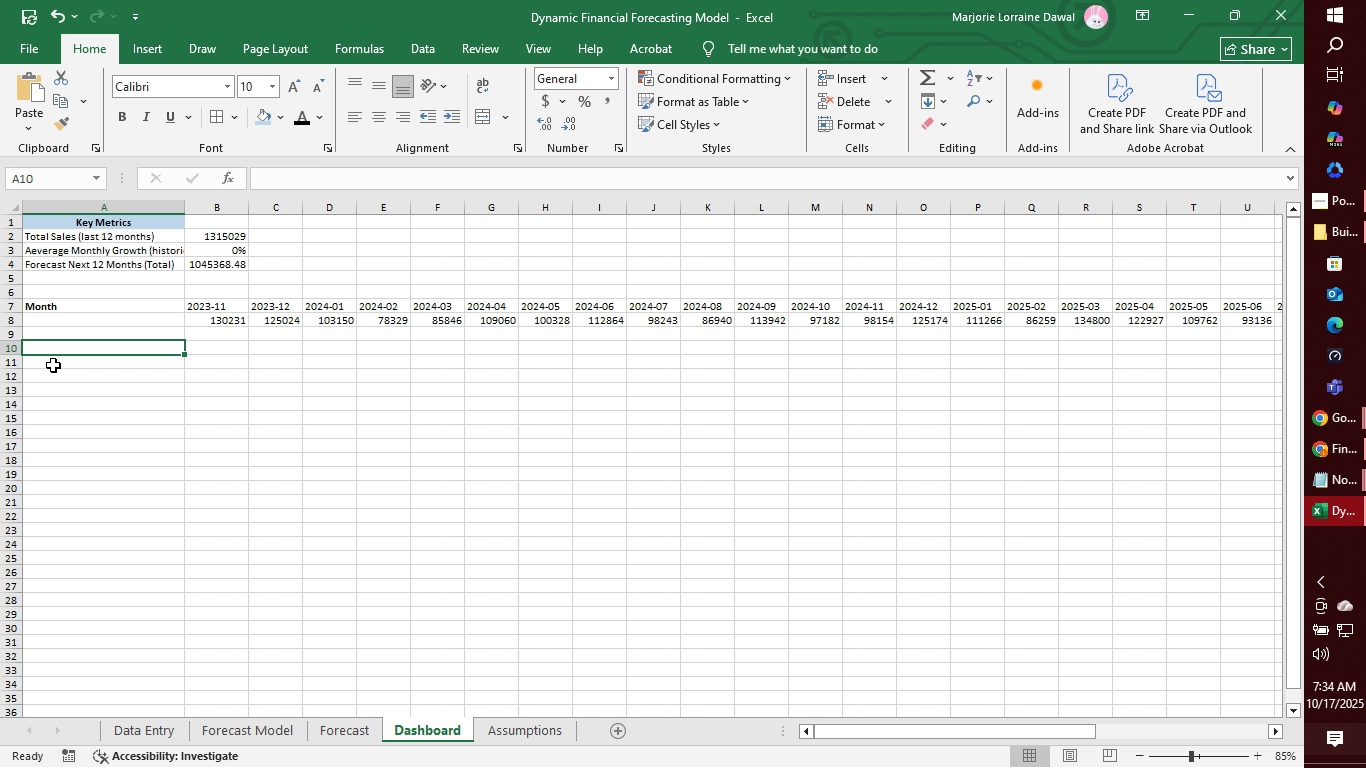 
wait(29.71)
 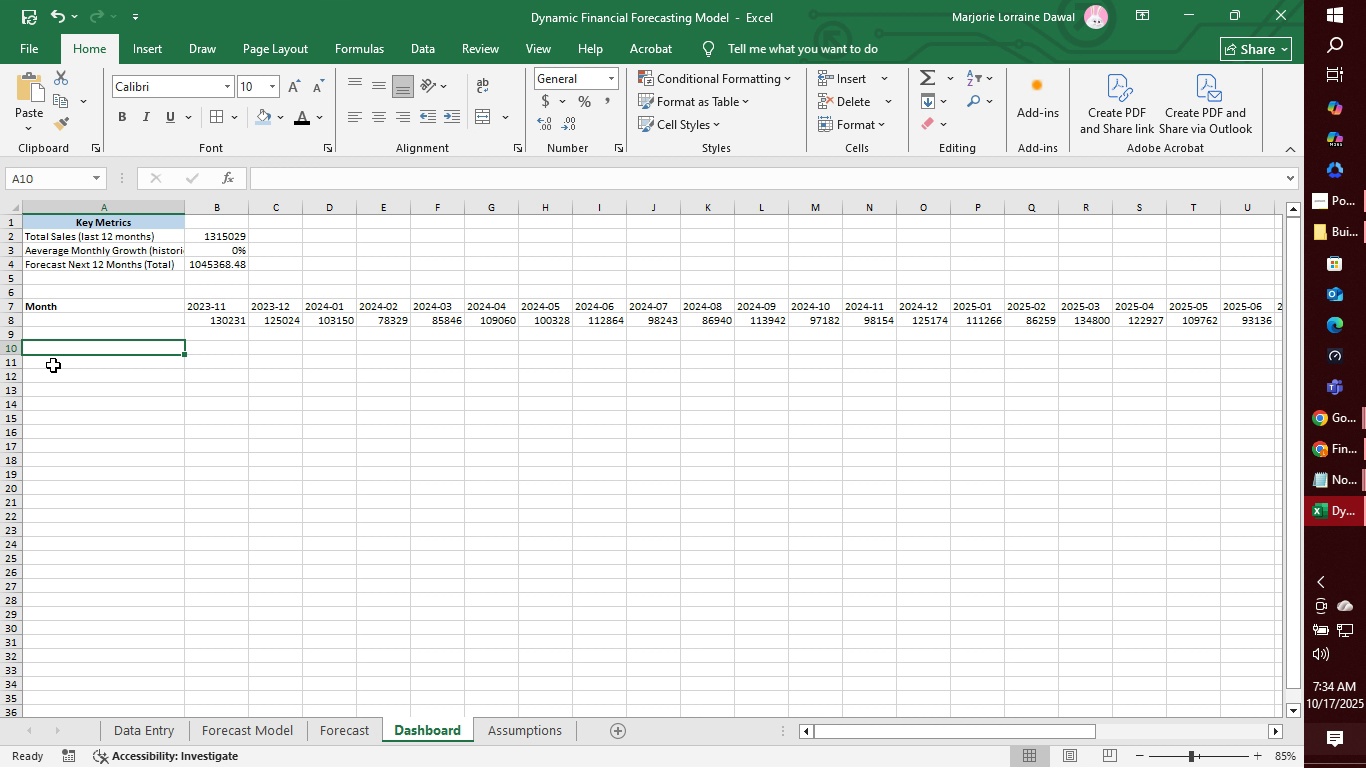 
left_click([159, 54])
 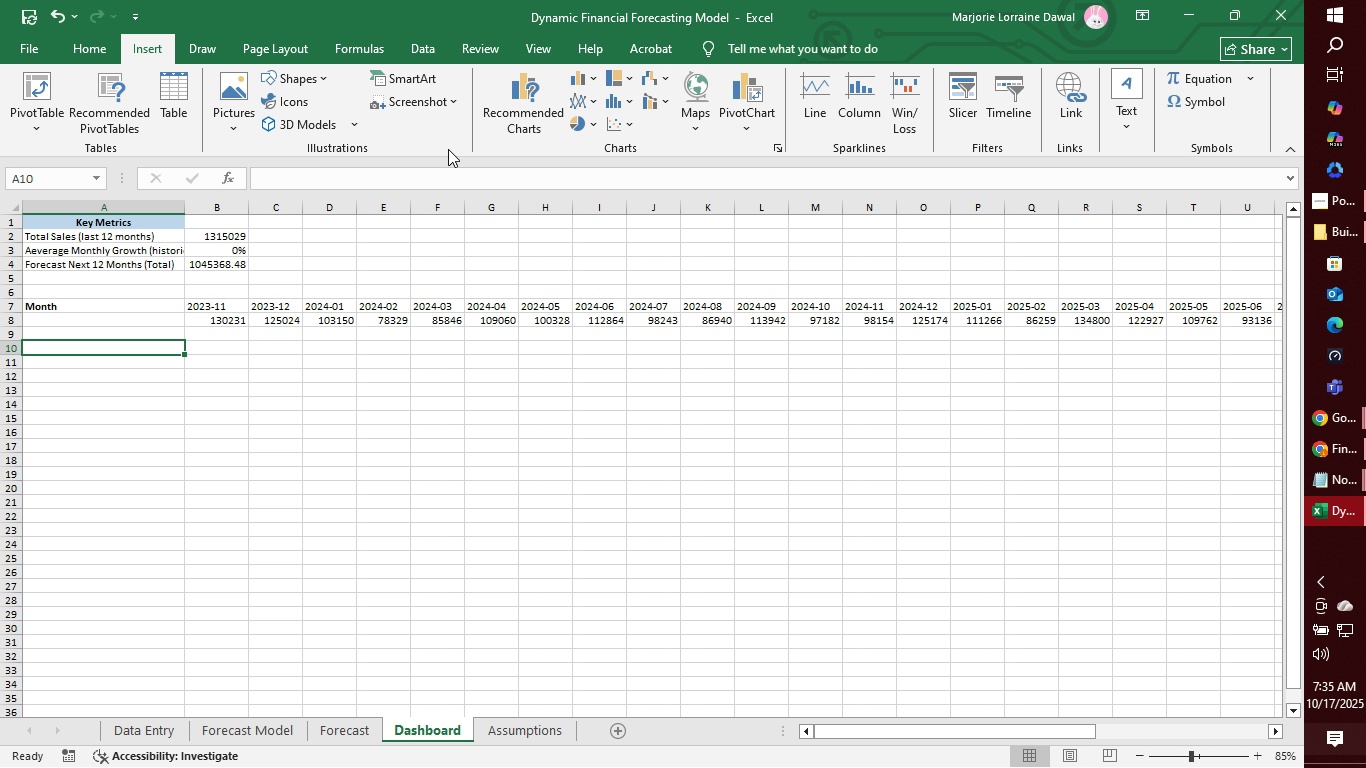 
wait(16.69)
 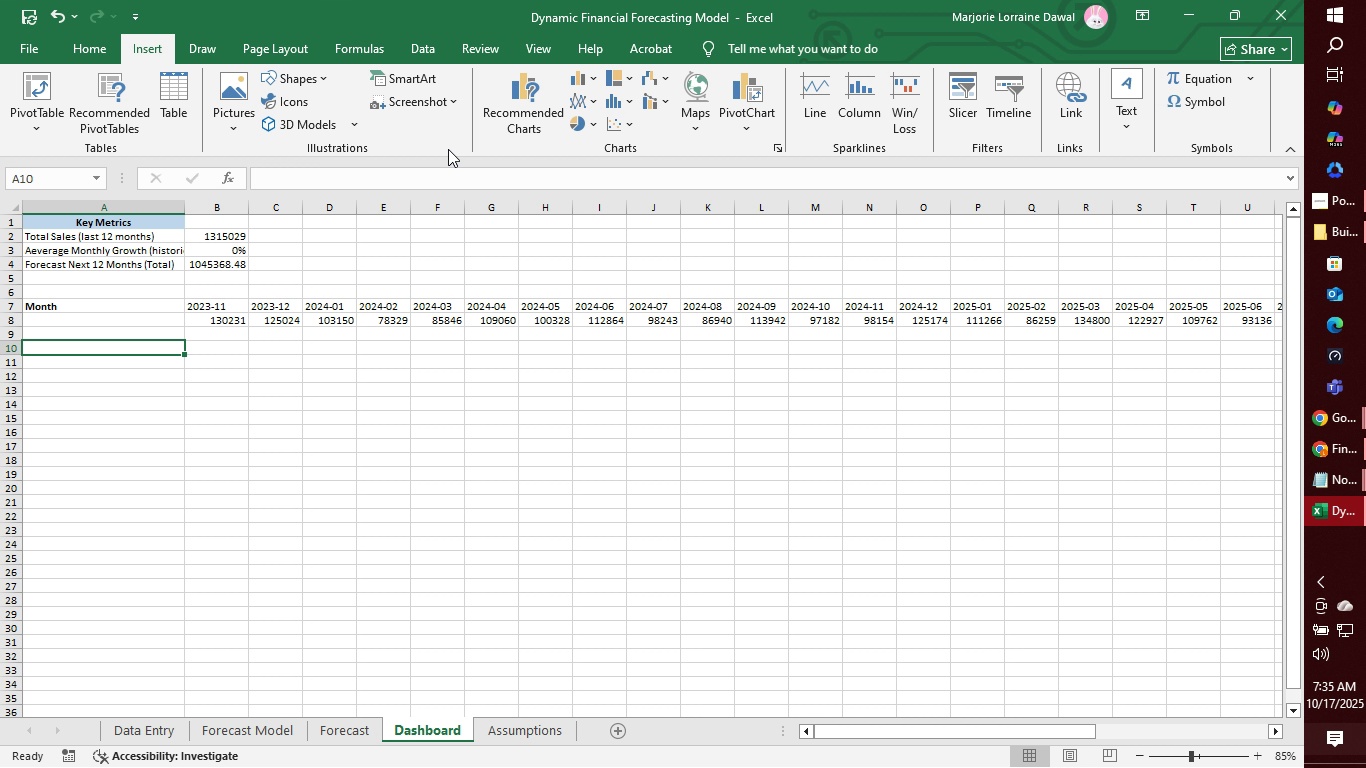 
left_click([582, 77])
 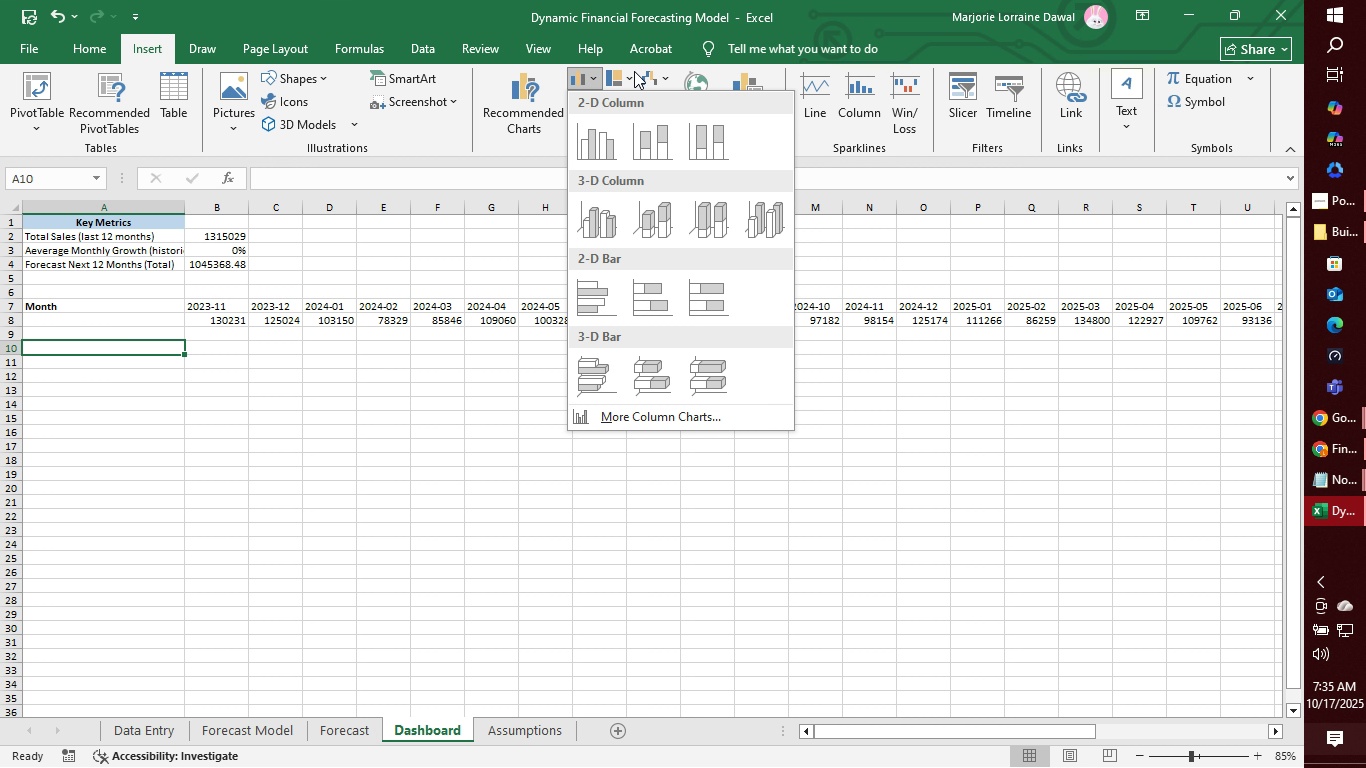 
left_click([631, 78])
 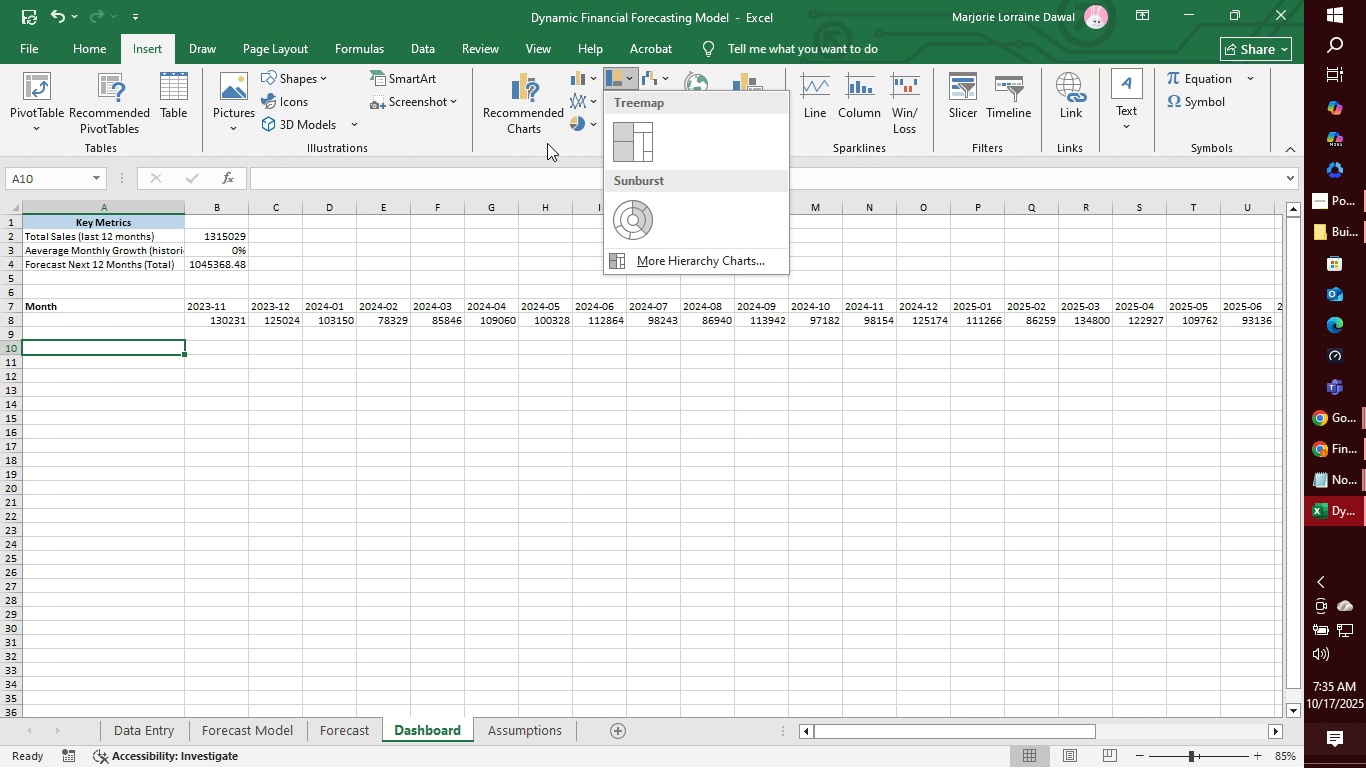 
left_click([547, 143])
 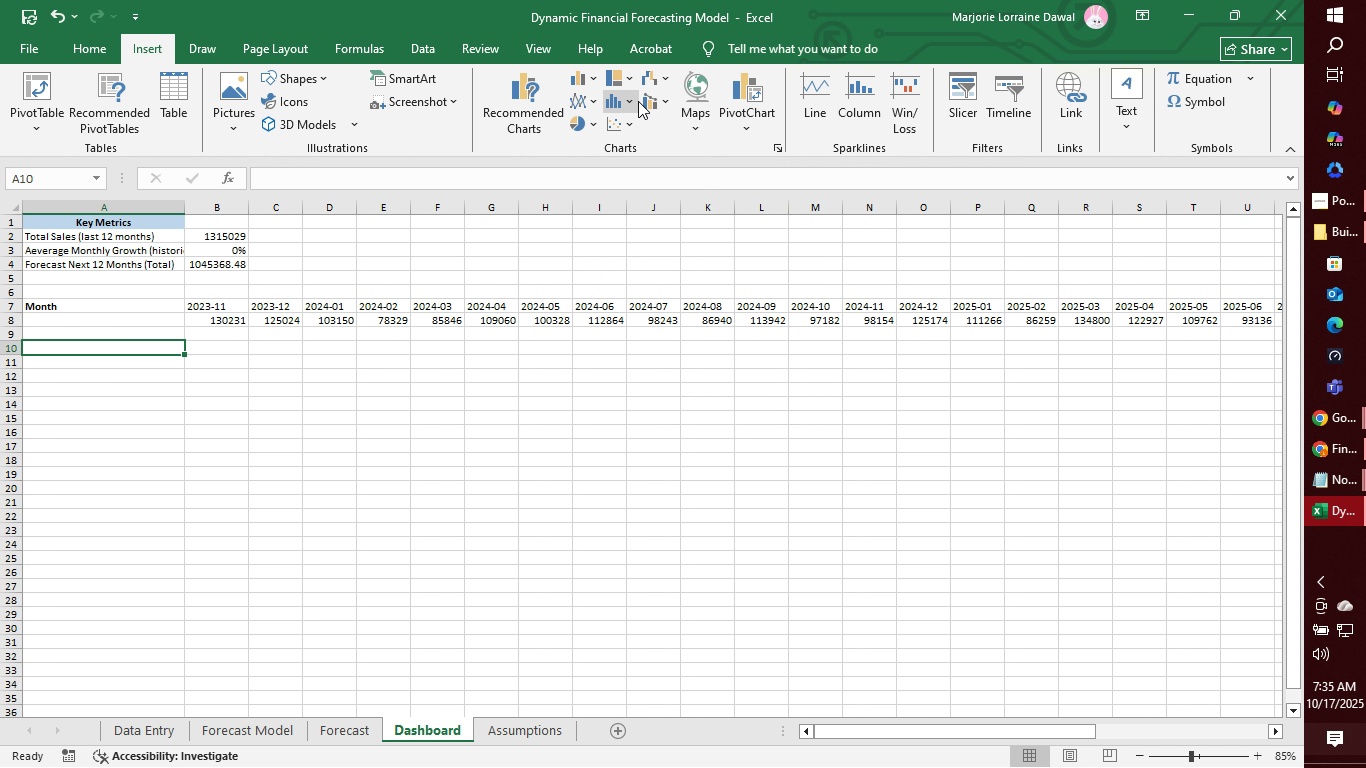 
mouse_move([659, 101])
 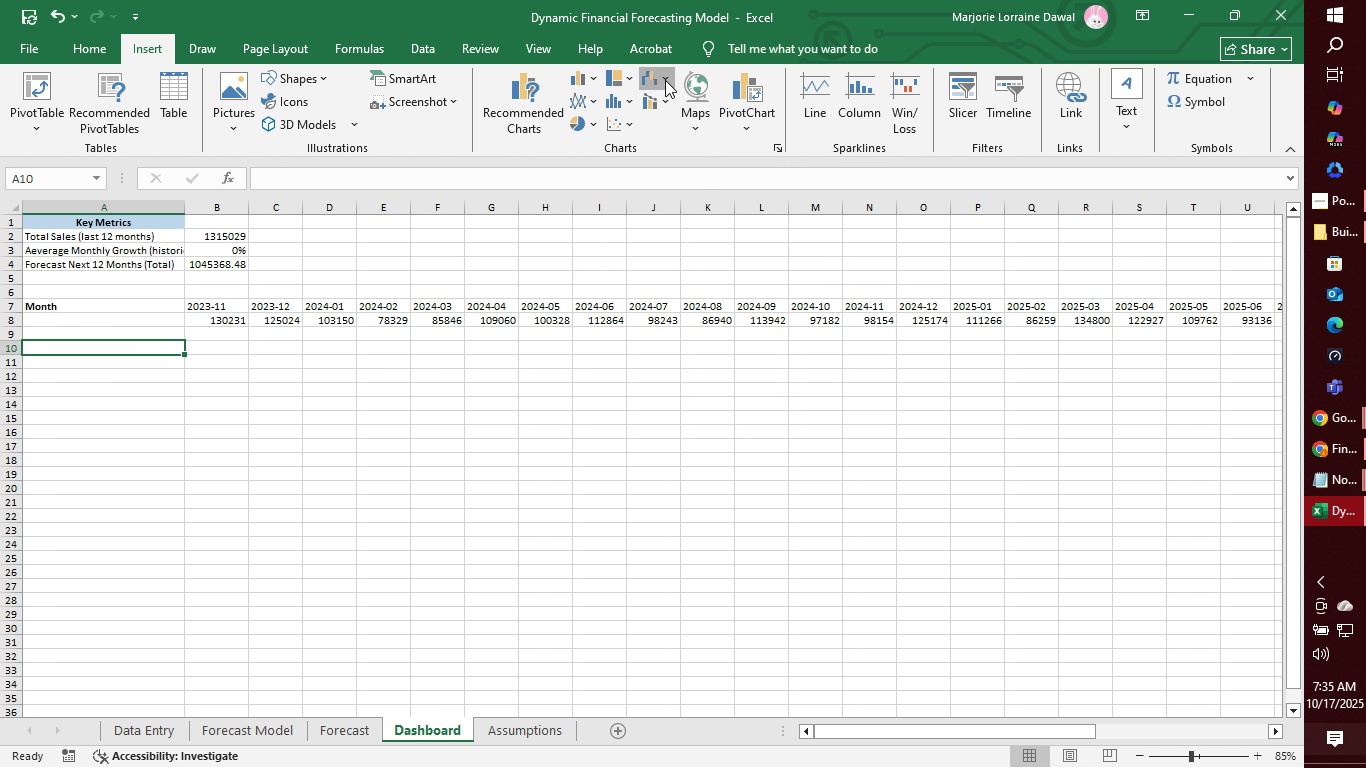 
left_click([665, 80])
 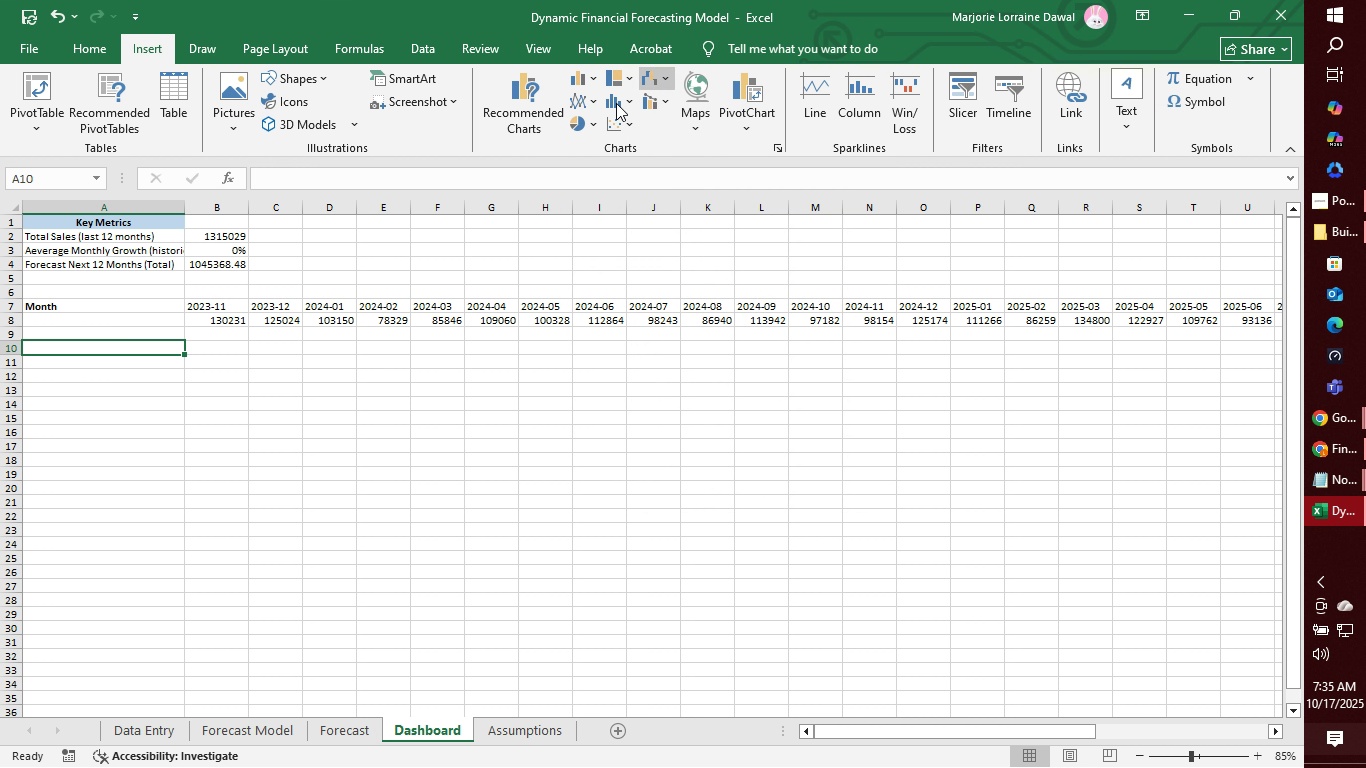 
left_click([616, 103])
 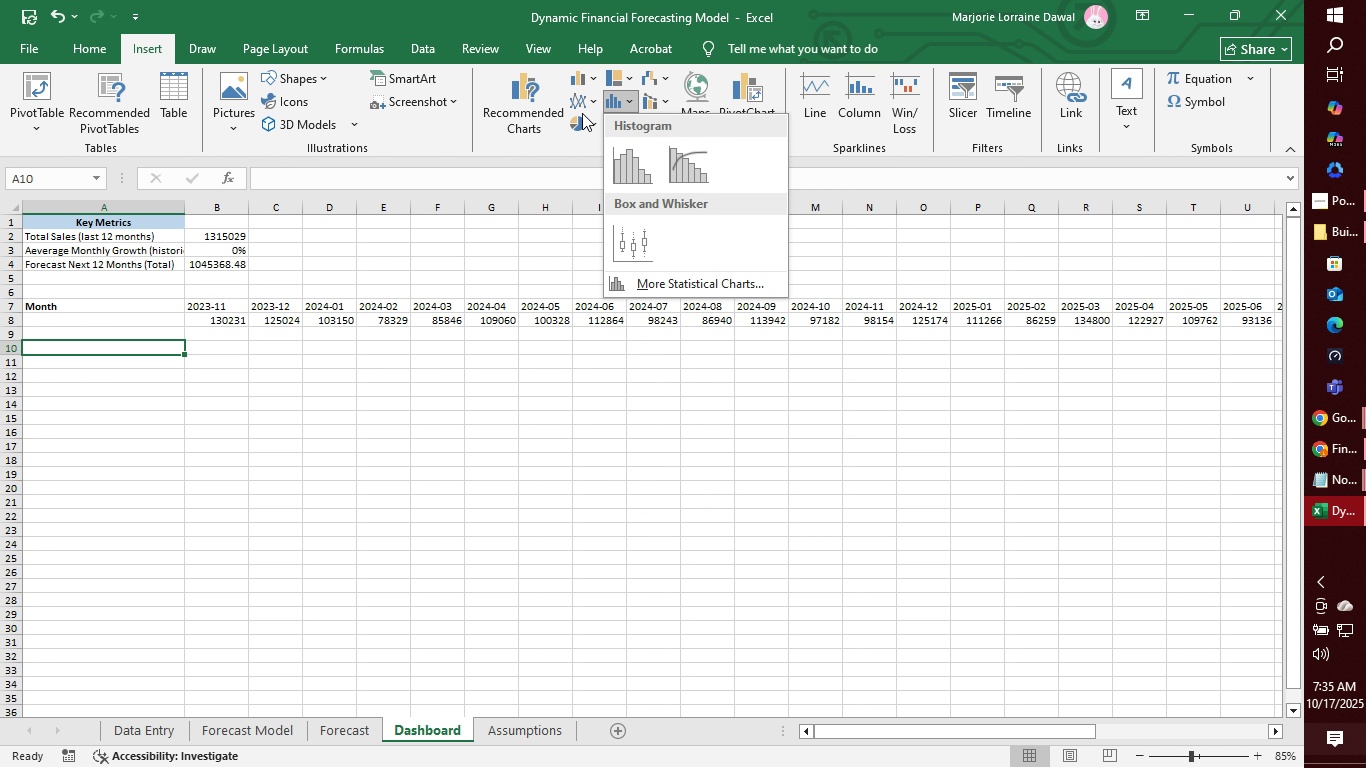 
left_click([582, 116])
 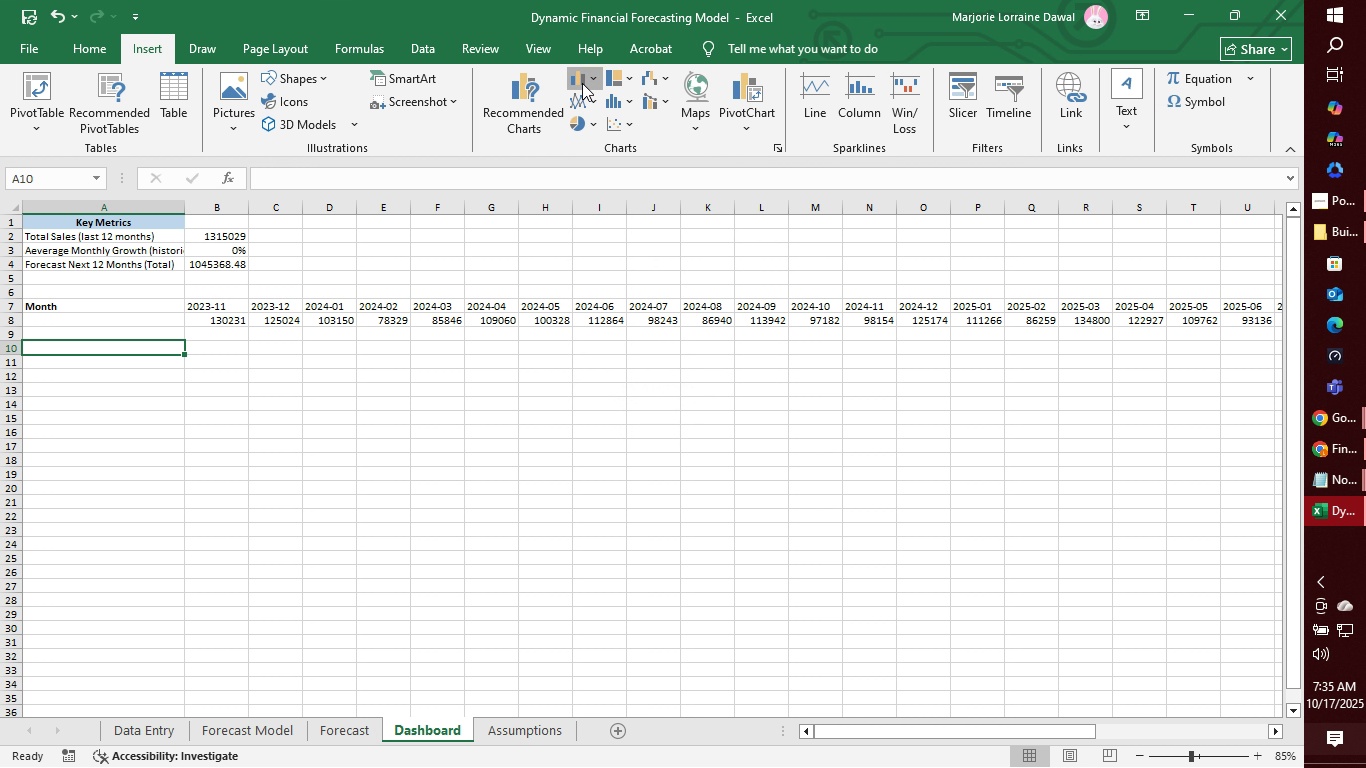 
left_click([582, 83])
 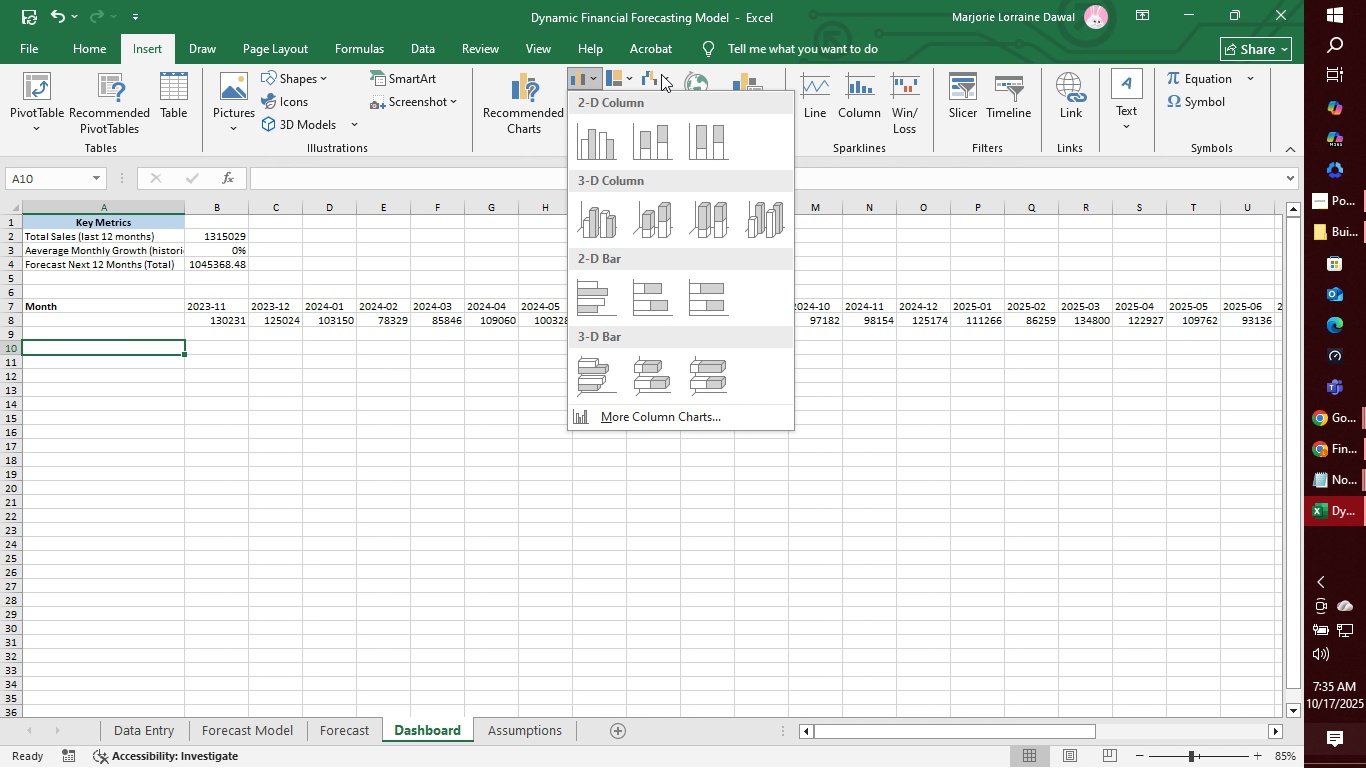 
left_click([752, 84])
 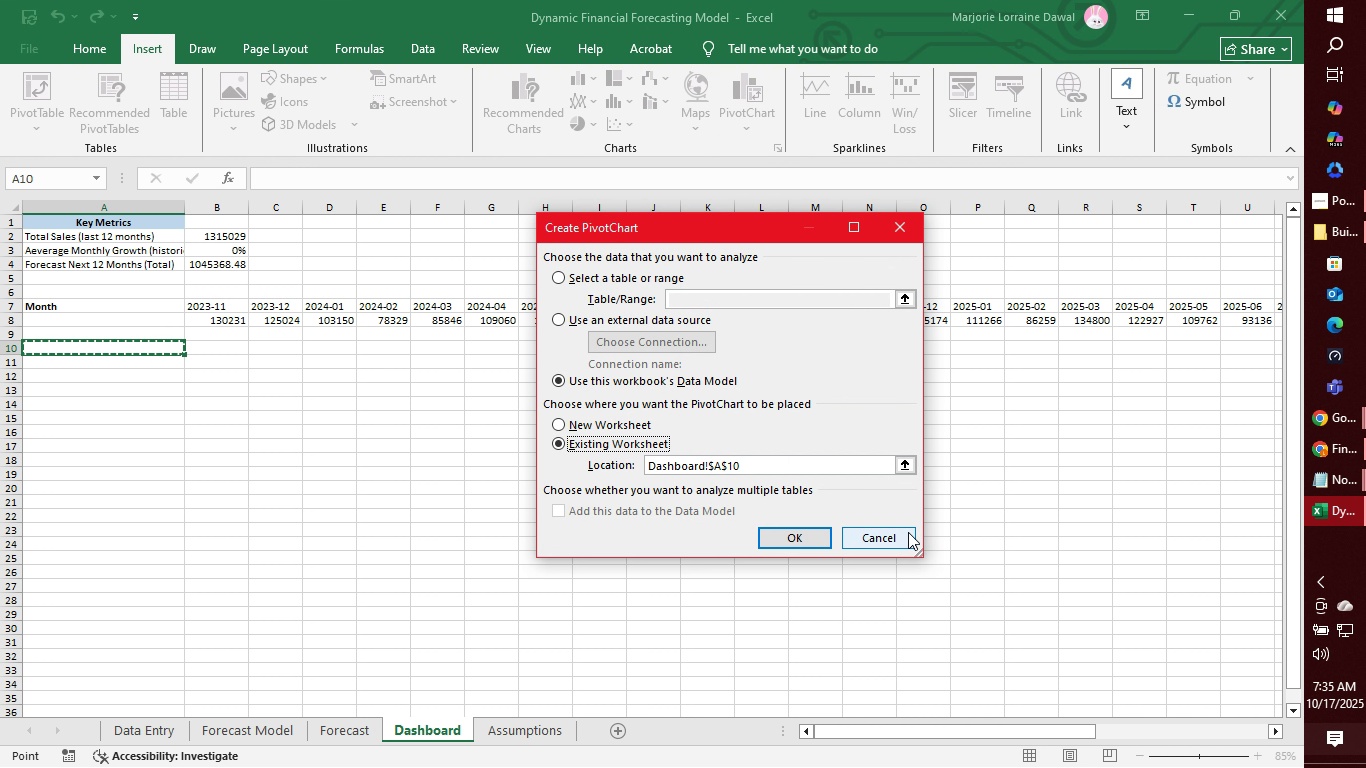 
left_click([905, 534])
 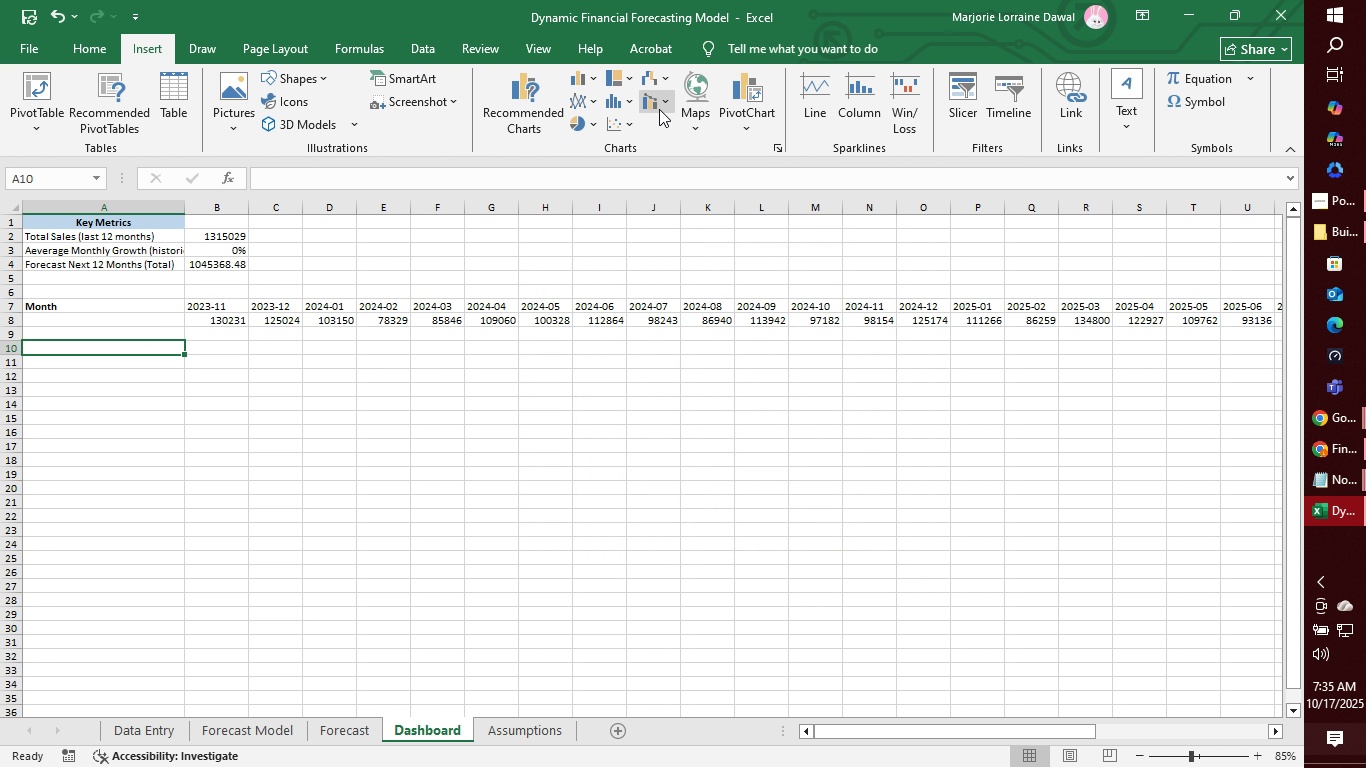 
left_click([659, 109])
 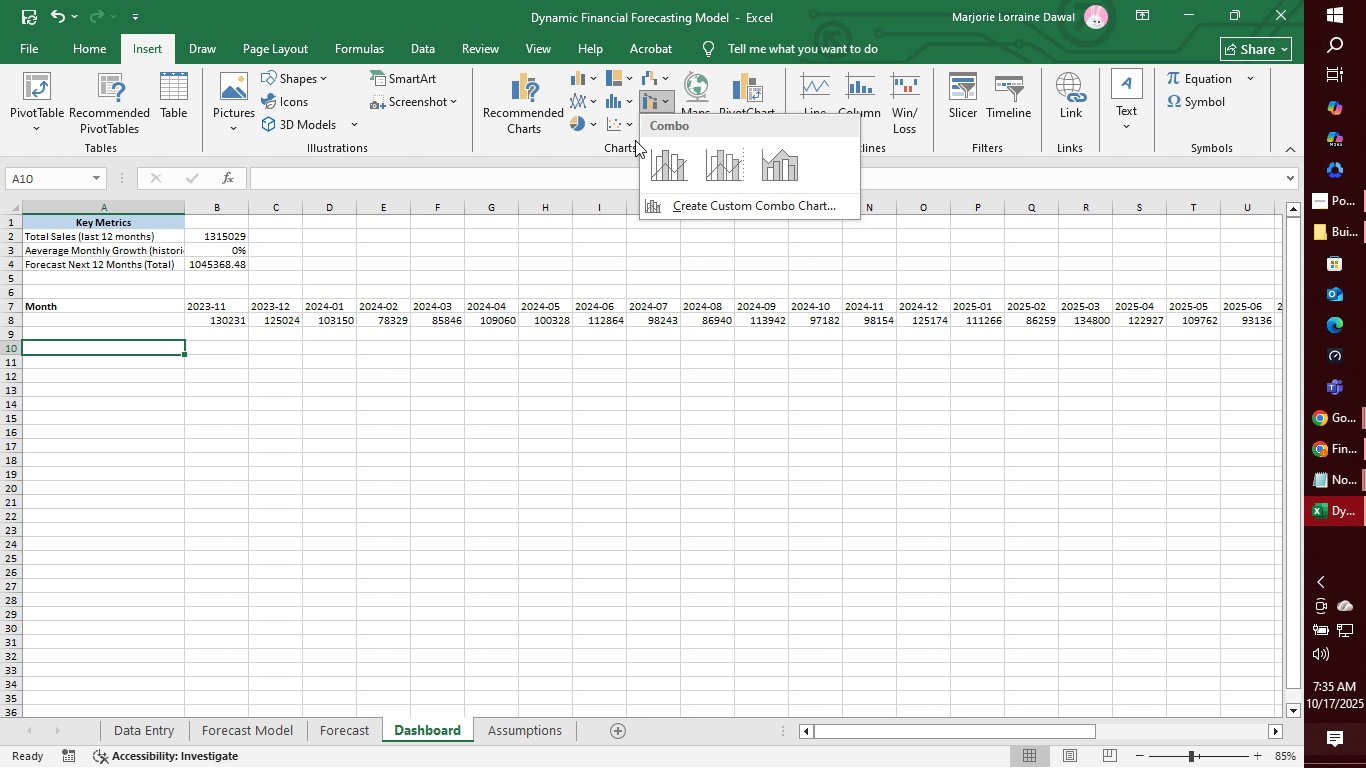 
left_click([628, 126])
 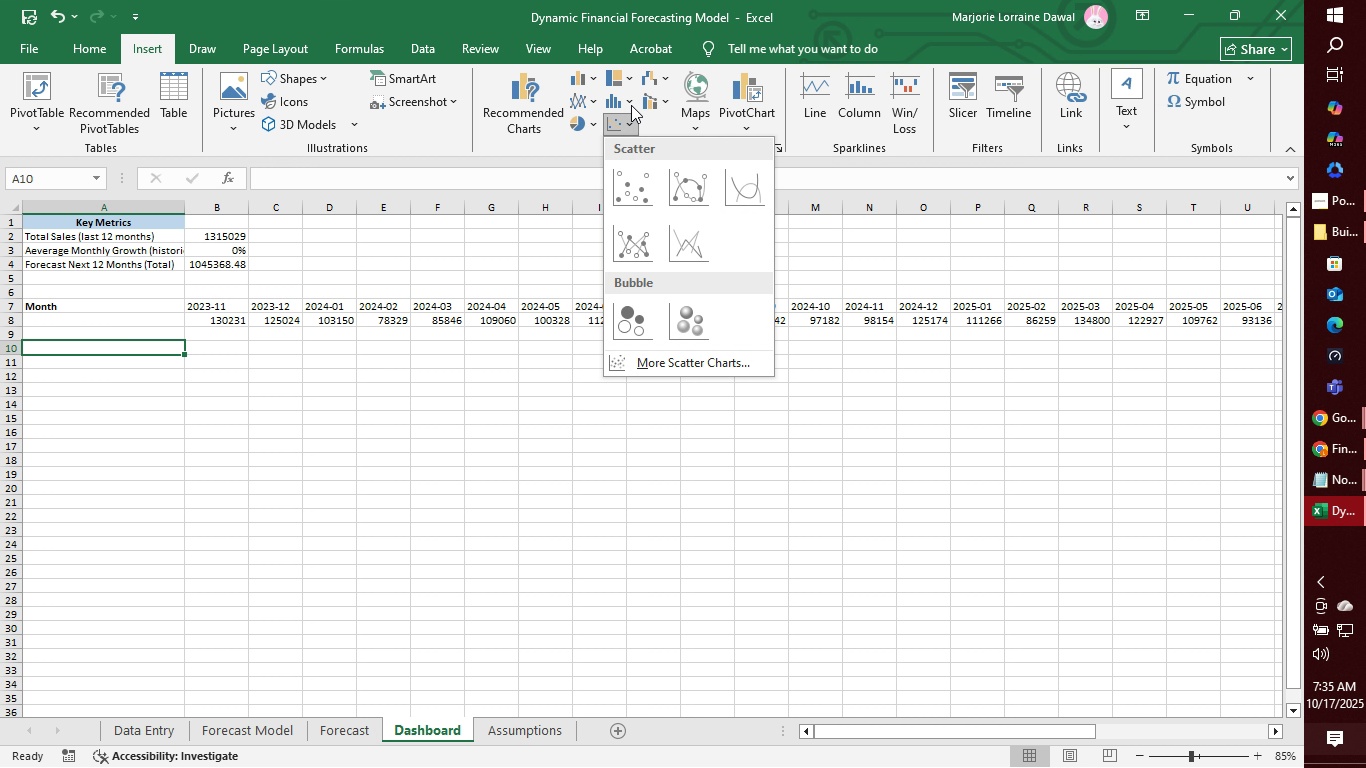 
left_click([629, 97])
 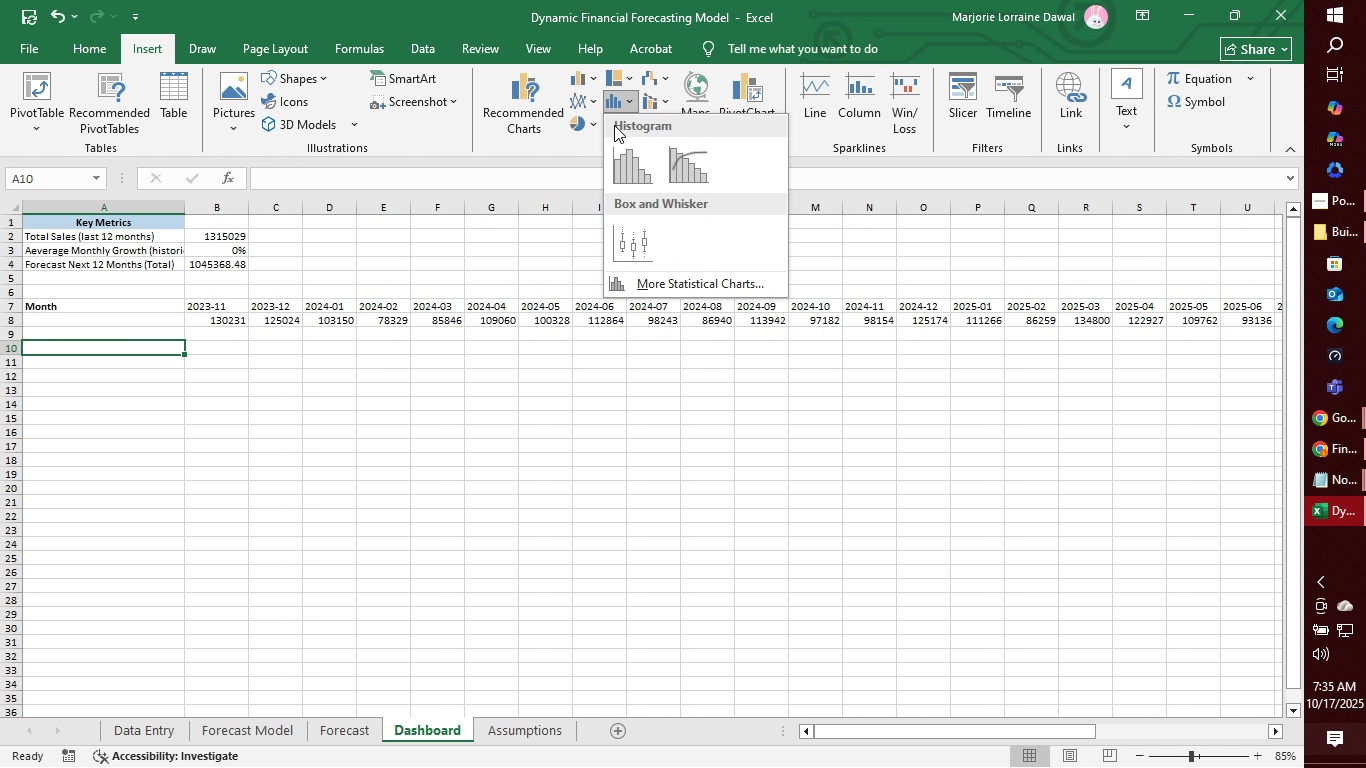 
left_click([589, 105])
 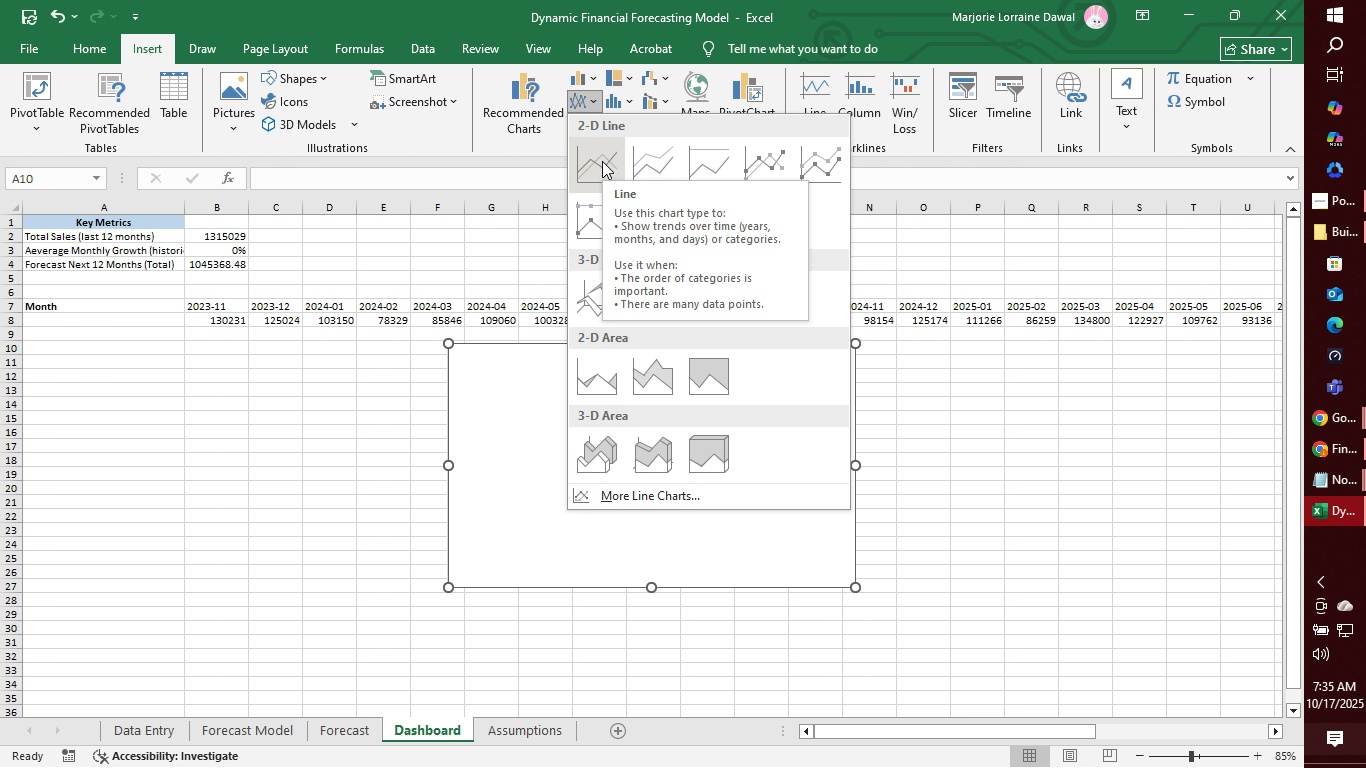 
wait(11.13)
 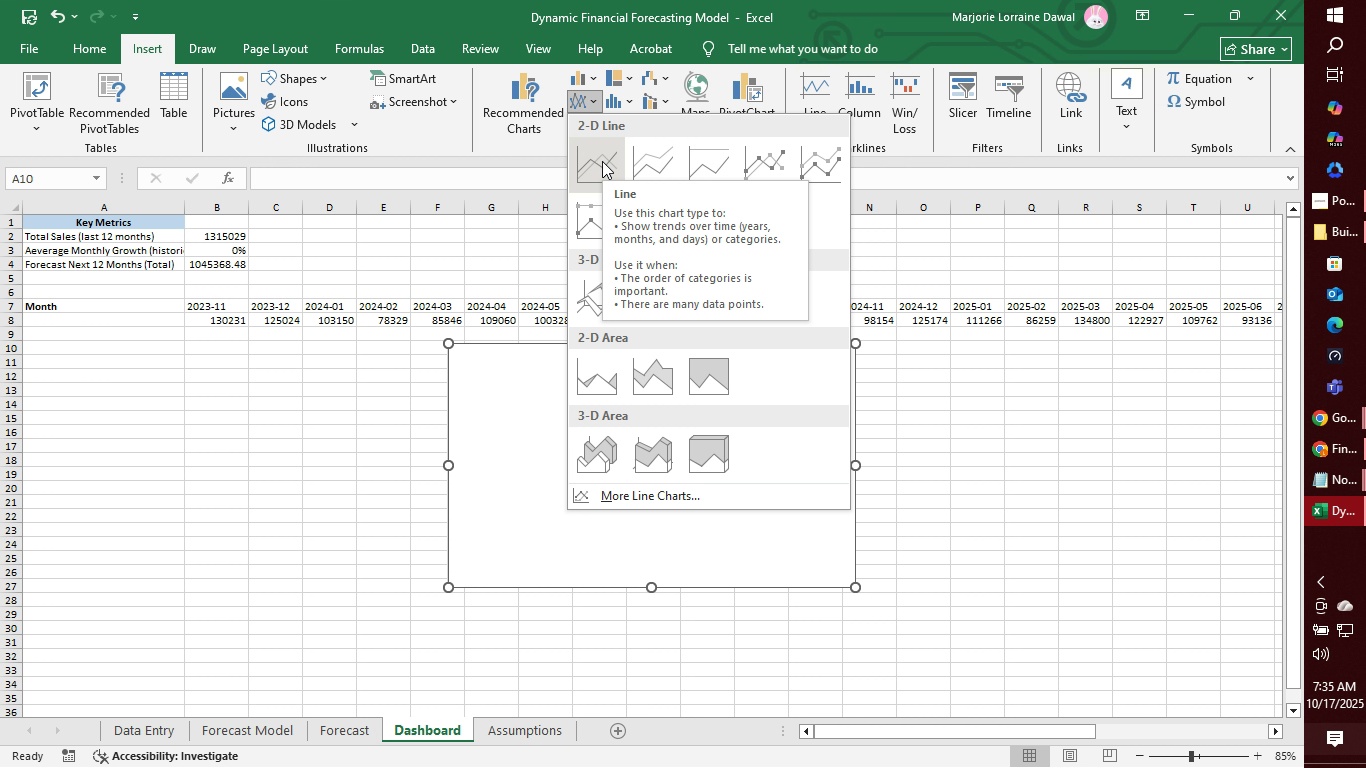 
mouse_move([697, 164])
 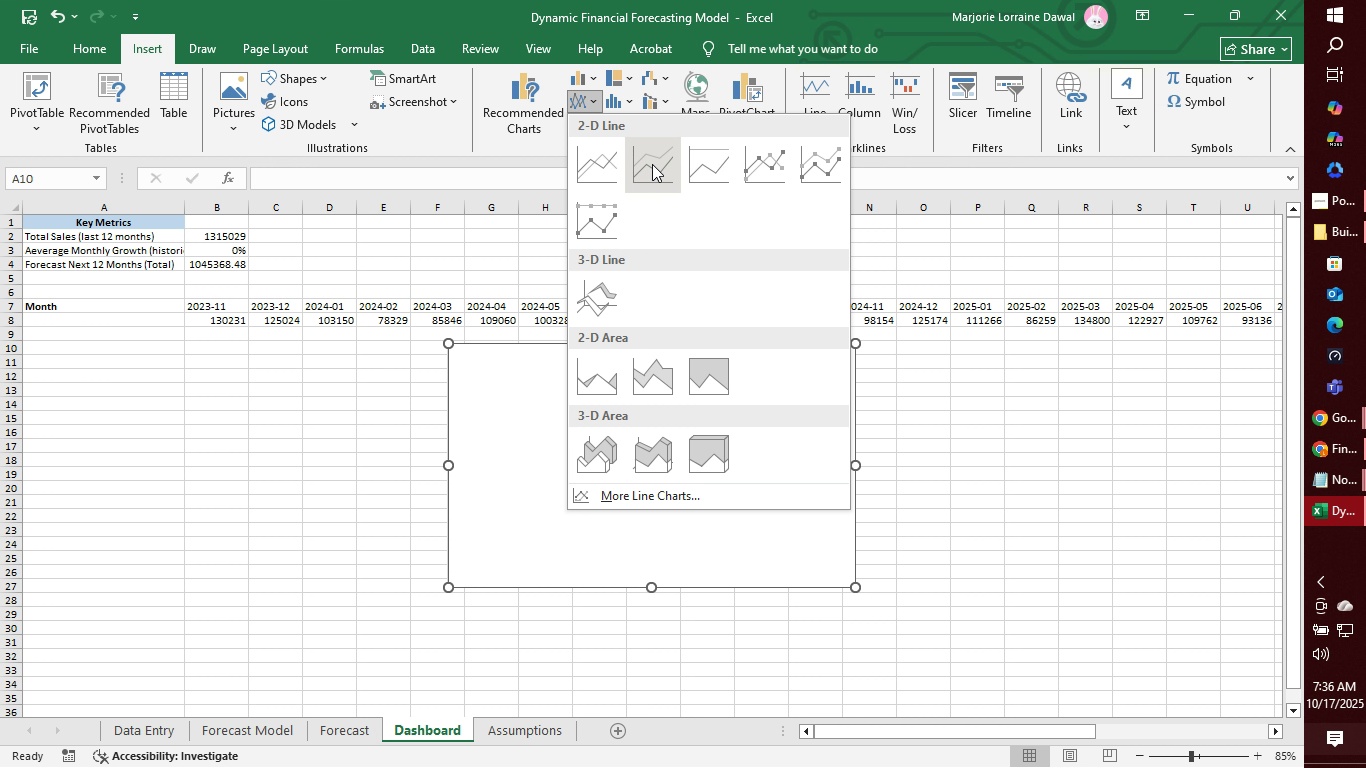 
left_click([652, 164])
 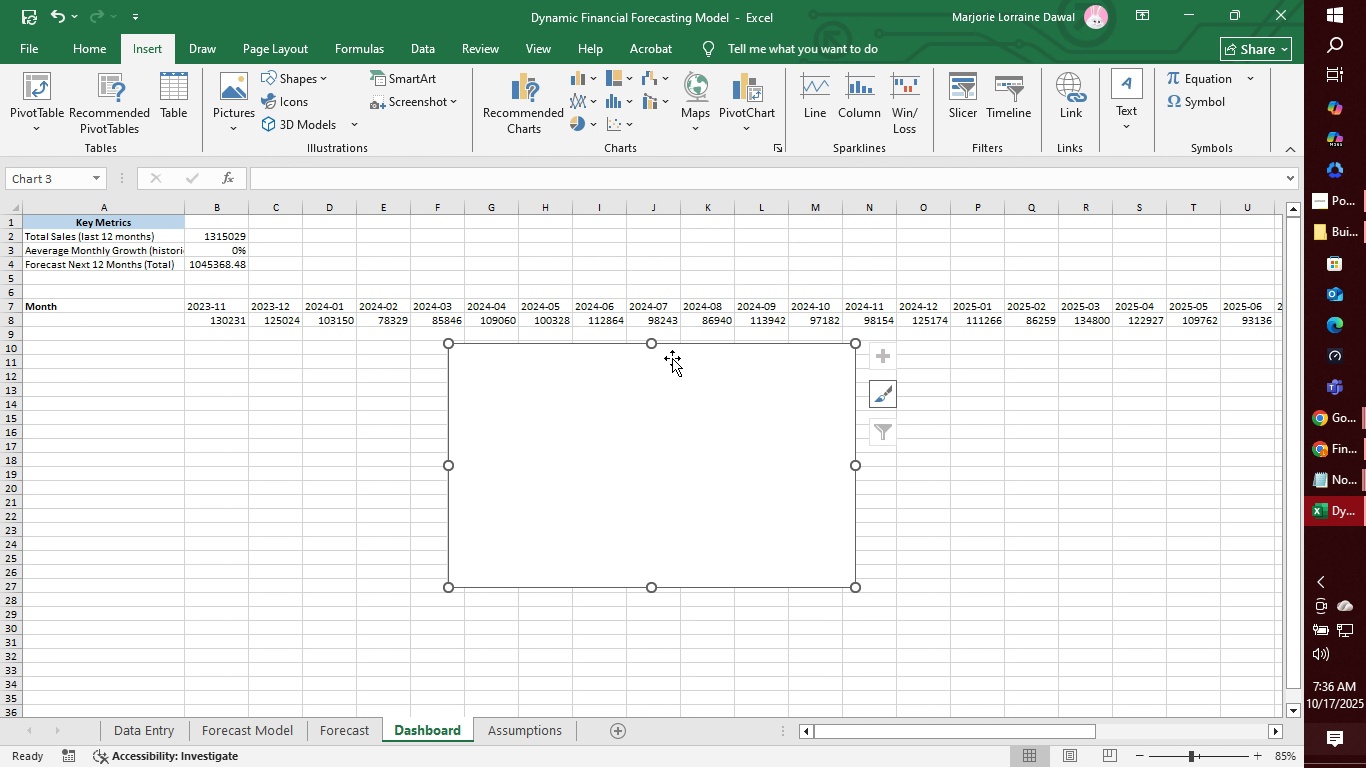 
left_click_drag(start_coordinate=[673, 354], to_coordinate=[250, 350])
 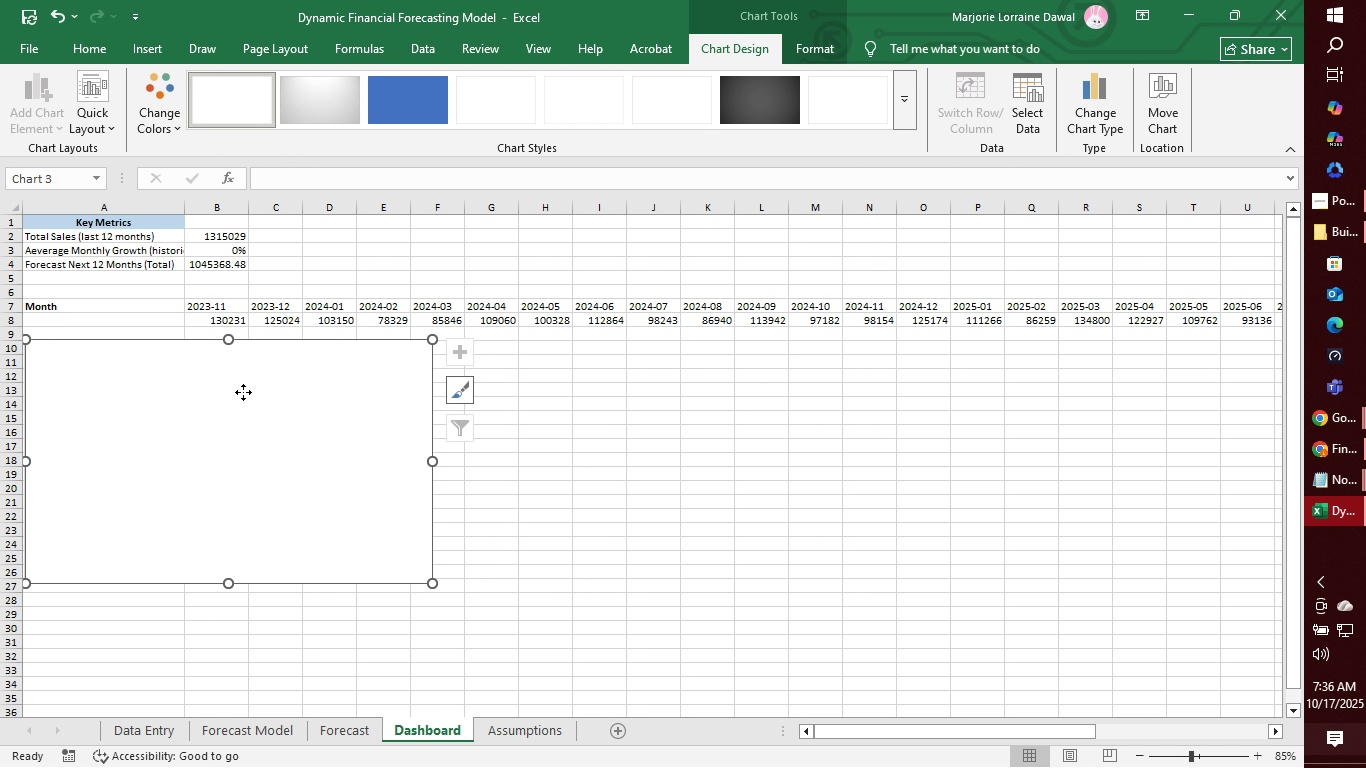 
right_click([243, 392])
 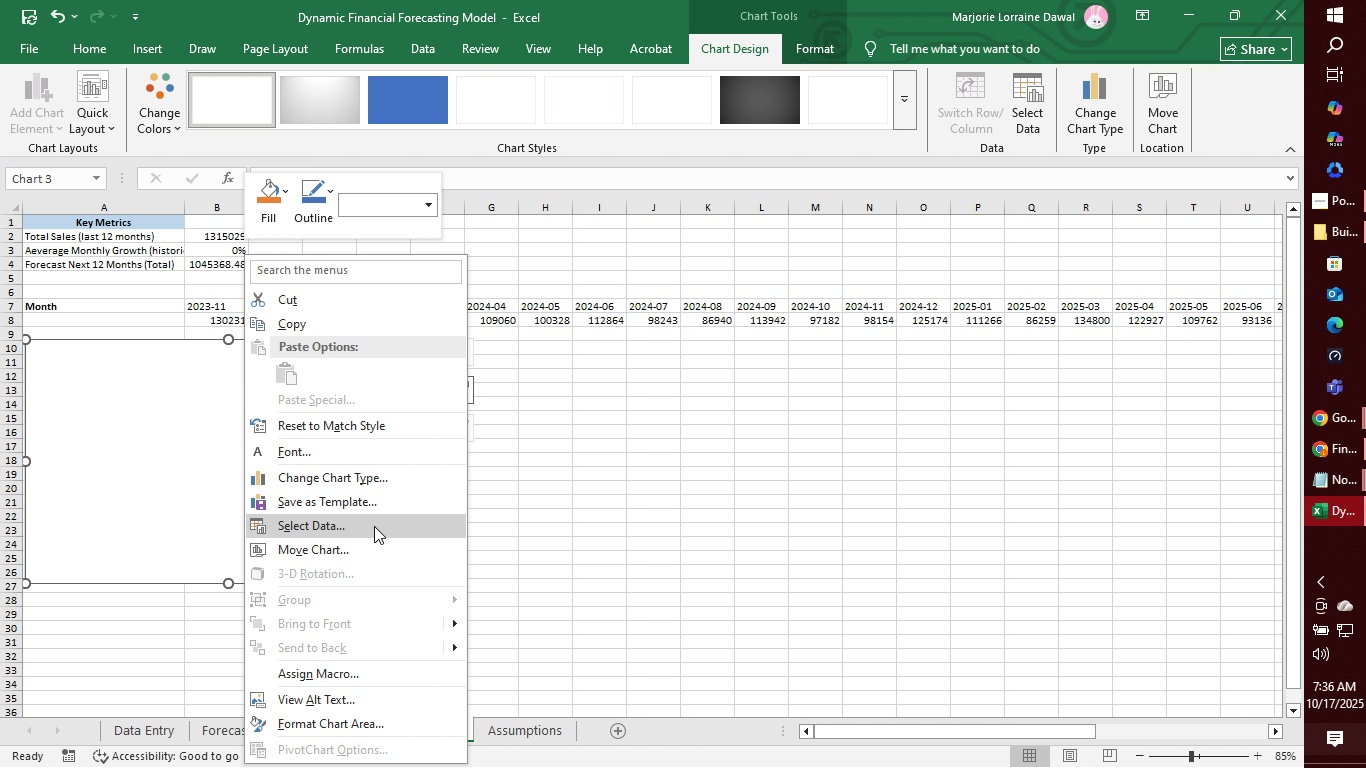 
left_click([374, 526])
 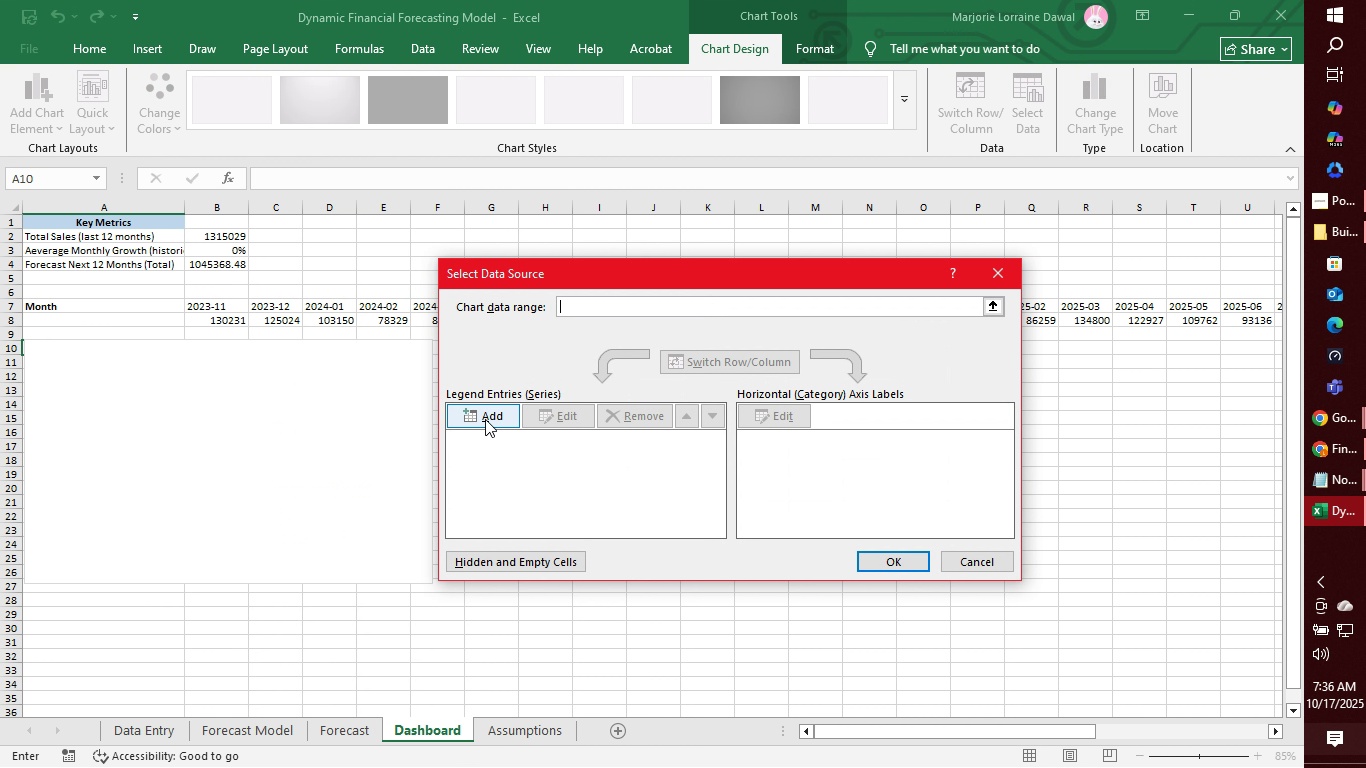 
left_click([476, 419])
 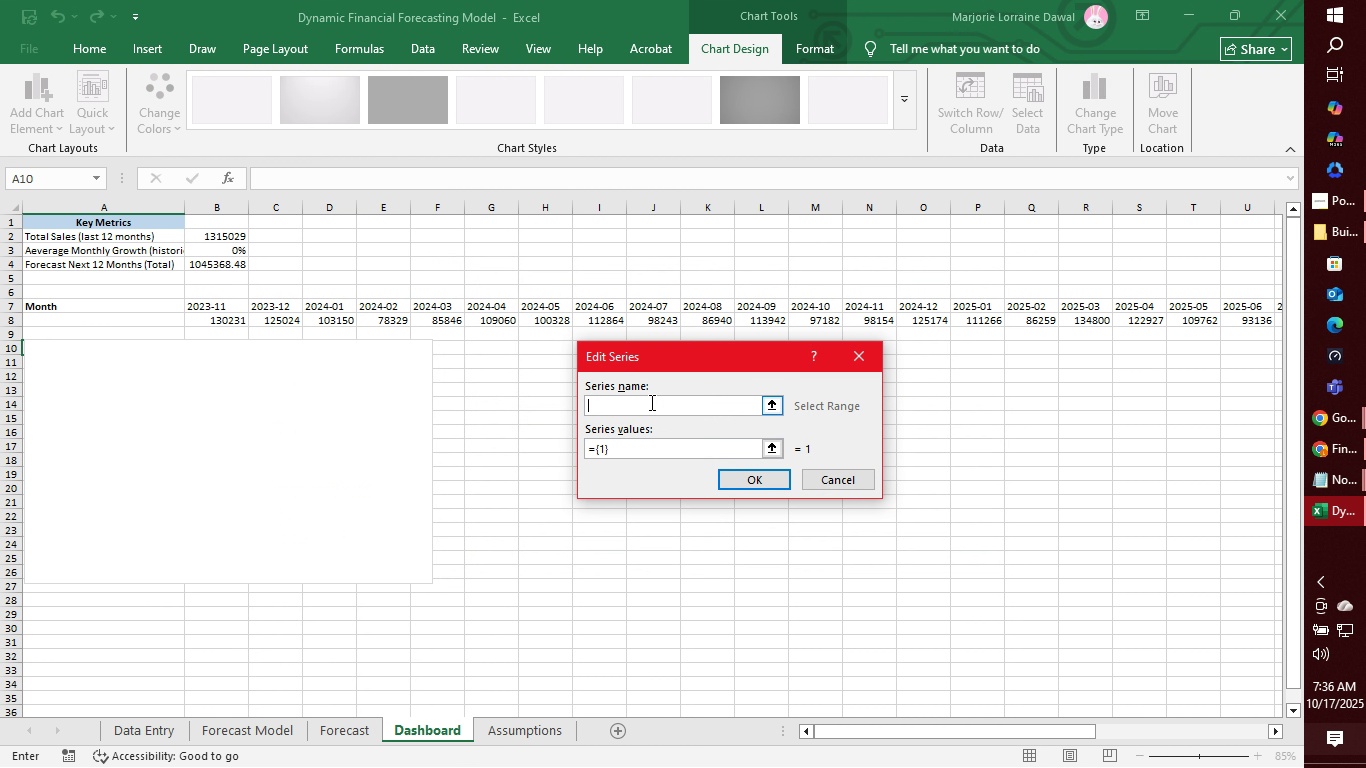 
type(Sales)
 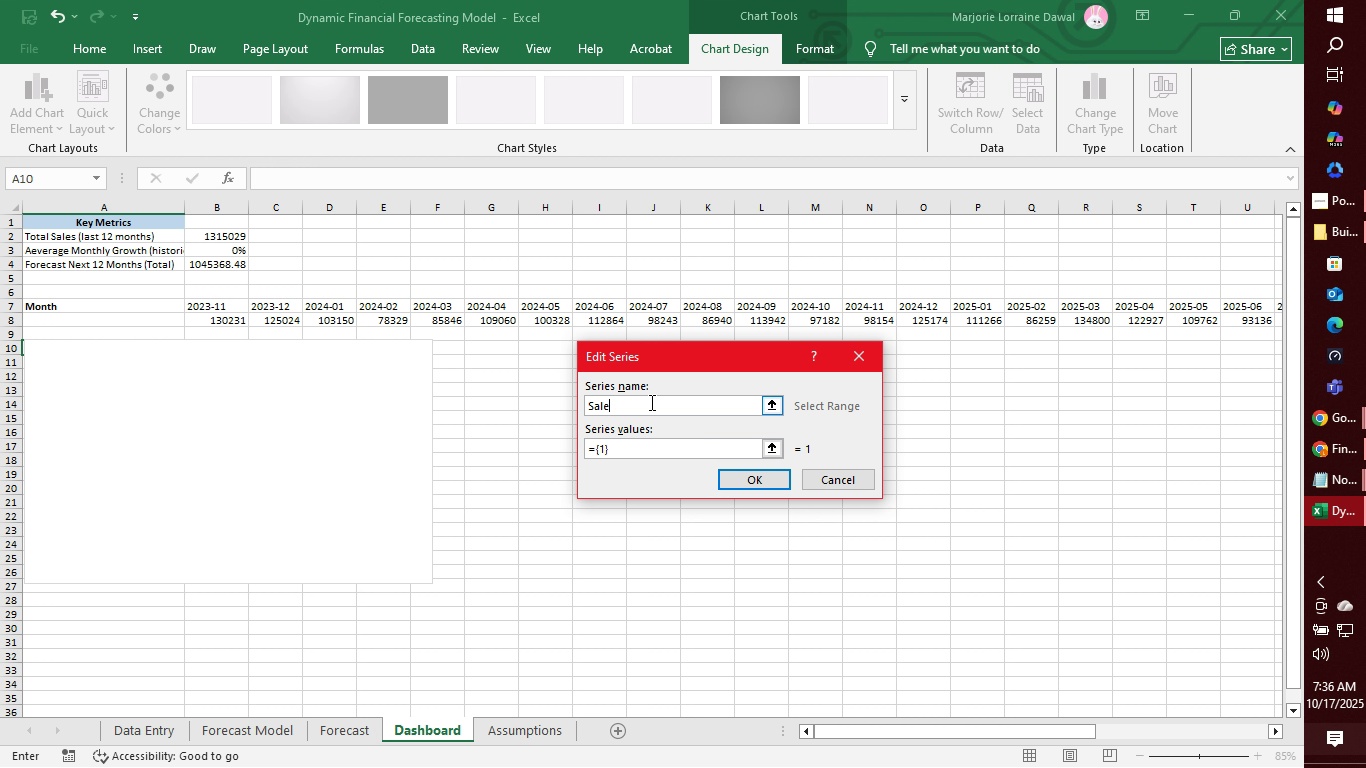 
wait(7.88)
 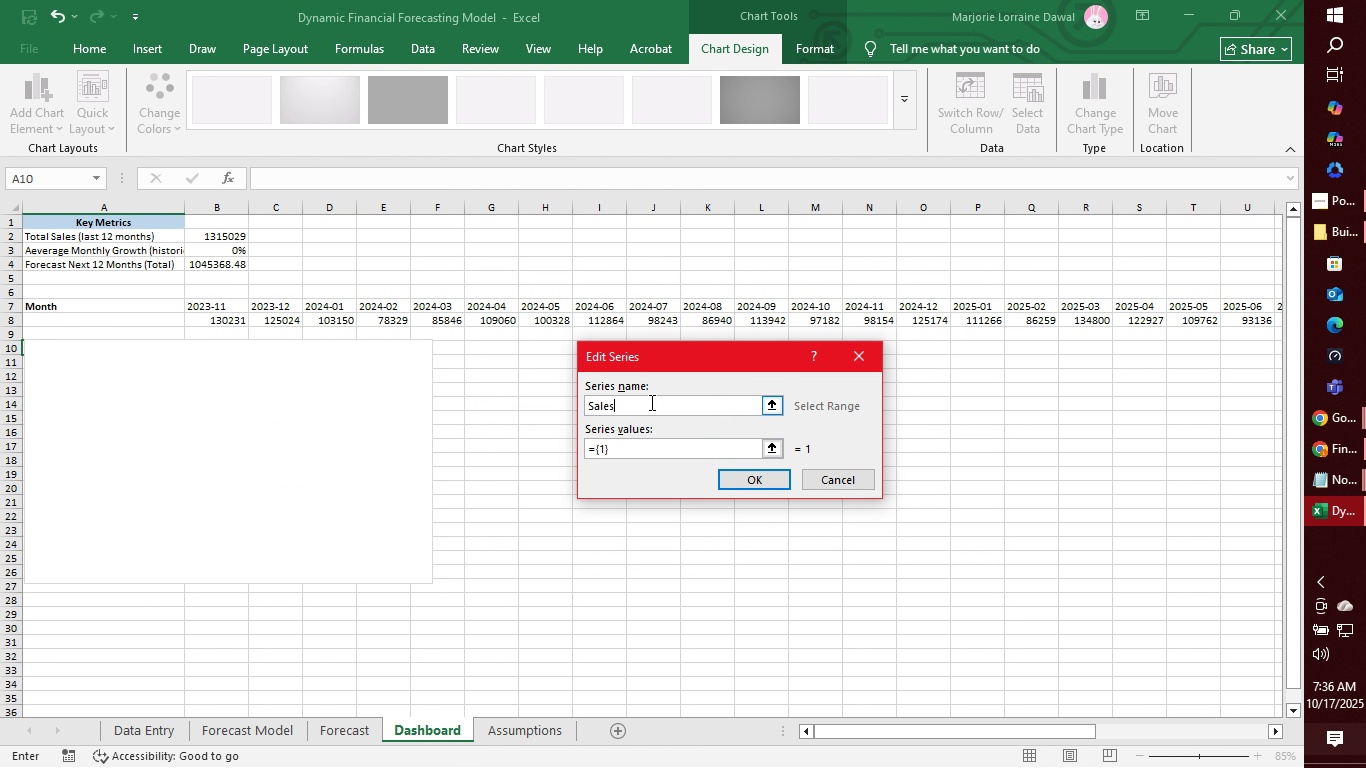 
key(Backspace)
 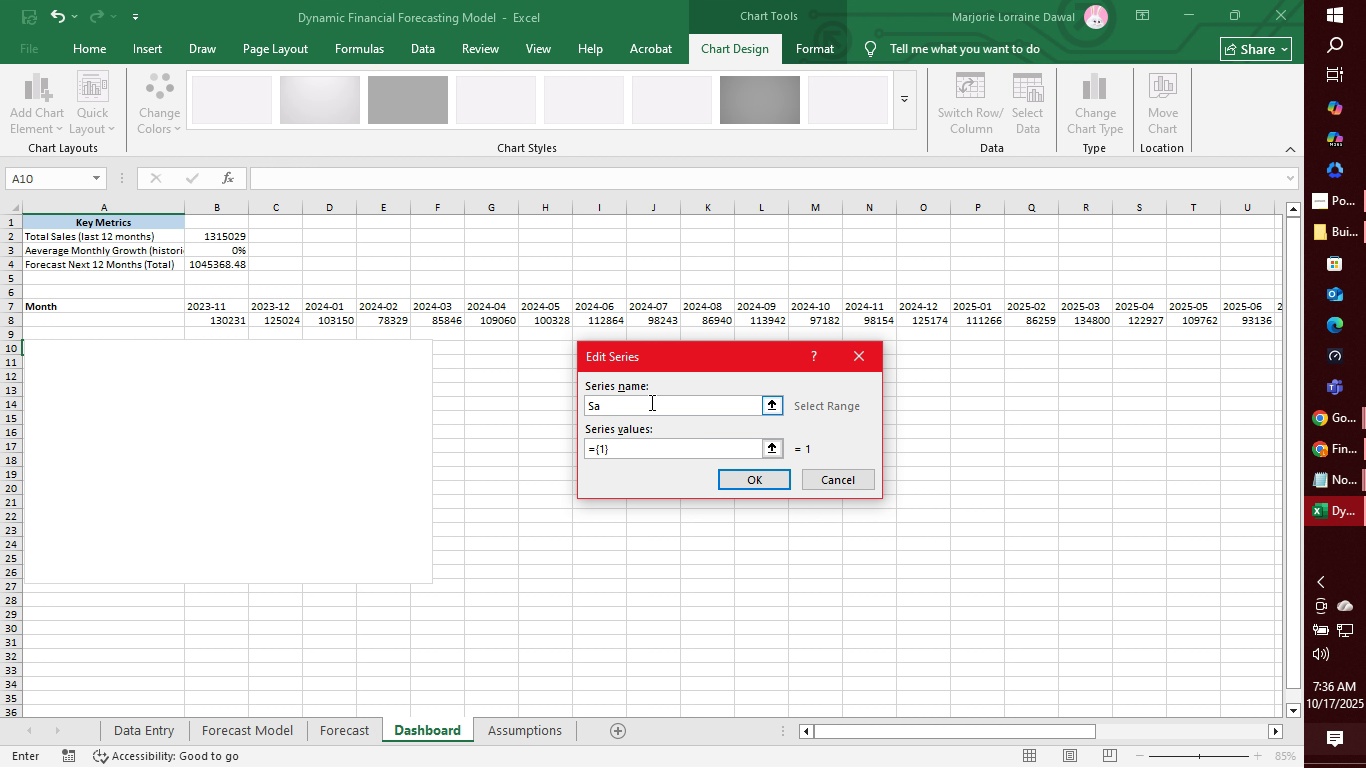 
key(Backspace)
 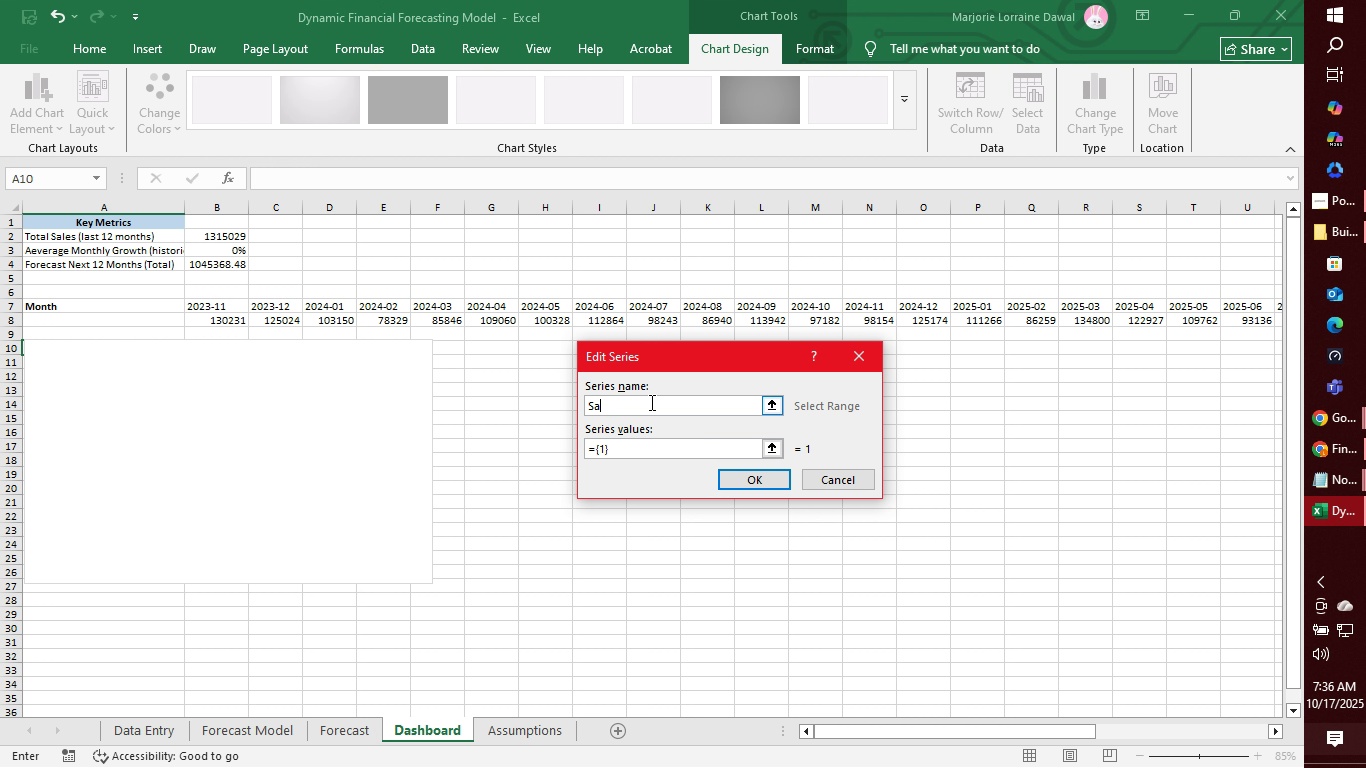 
hold_key(key=Backspace, duration=0.65)
 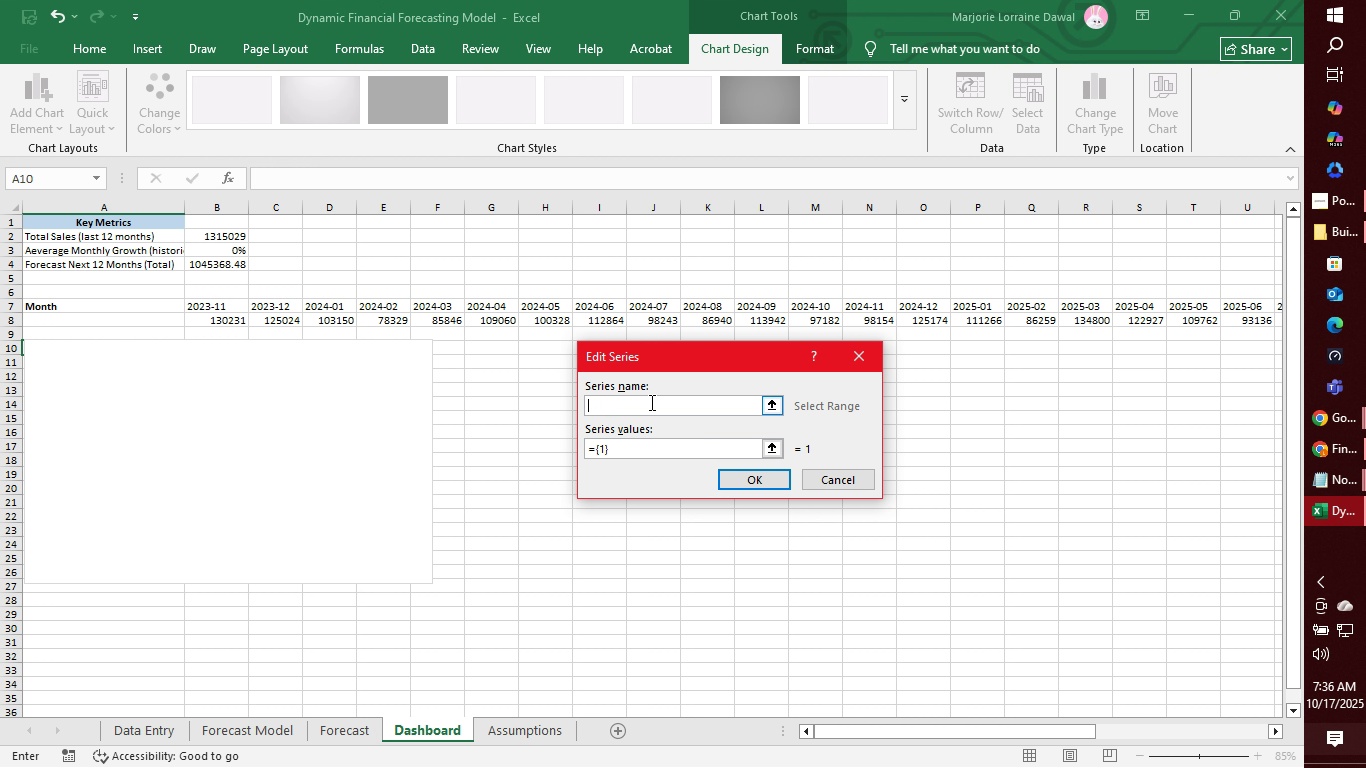 
key(Backspace)
 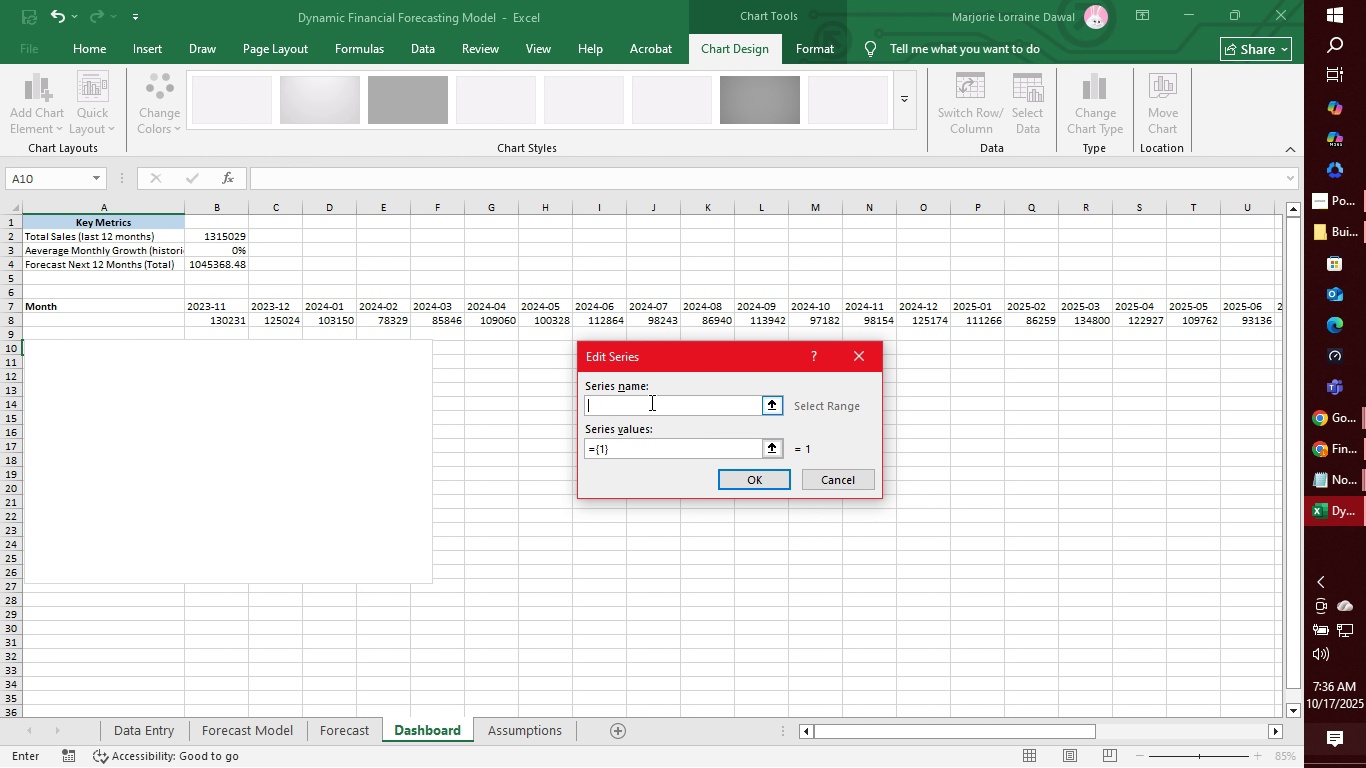 
key(Backspace)
 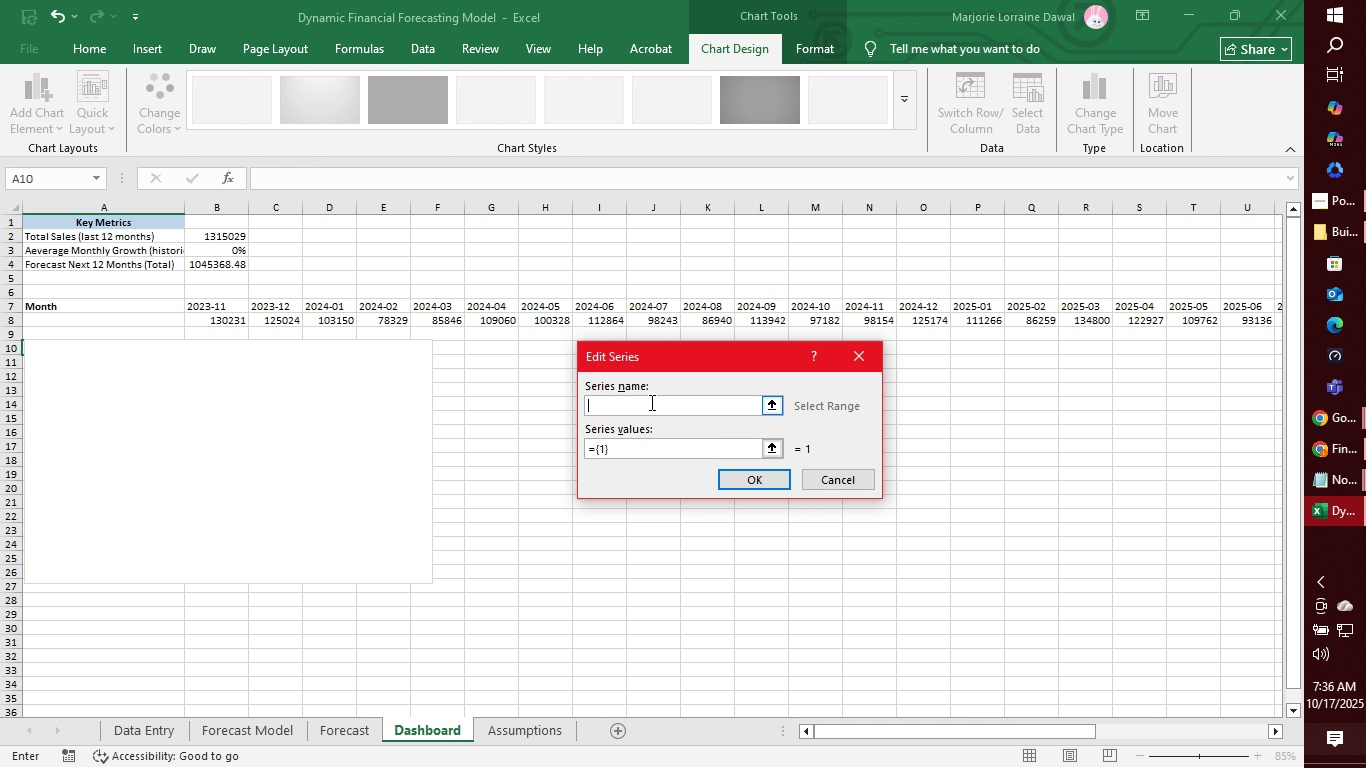 
key(Backspace)
 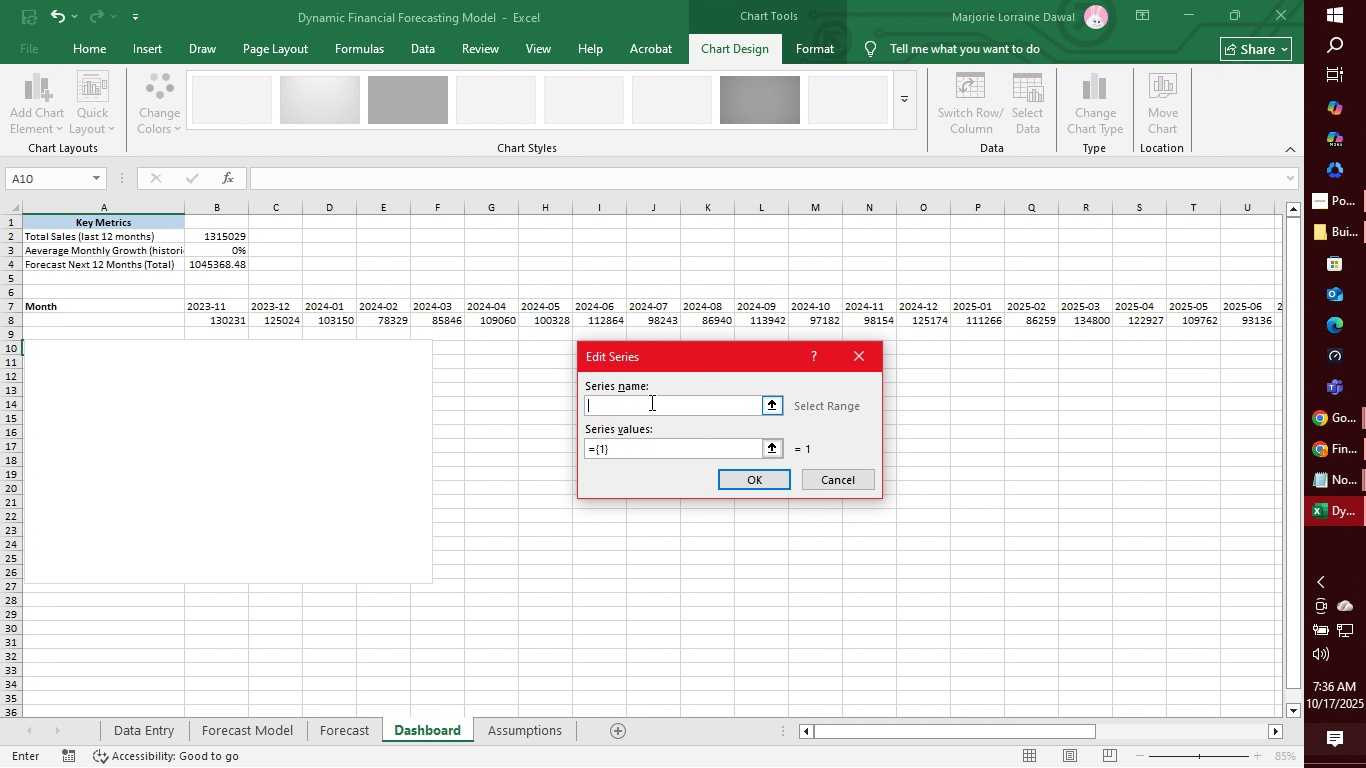 
key(Backspace)
 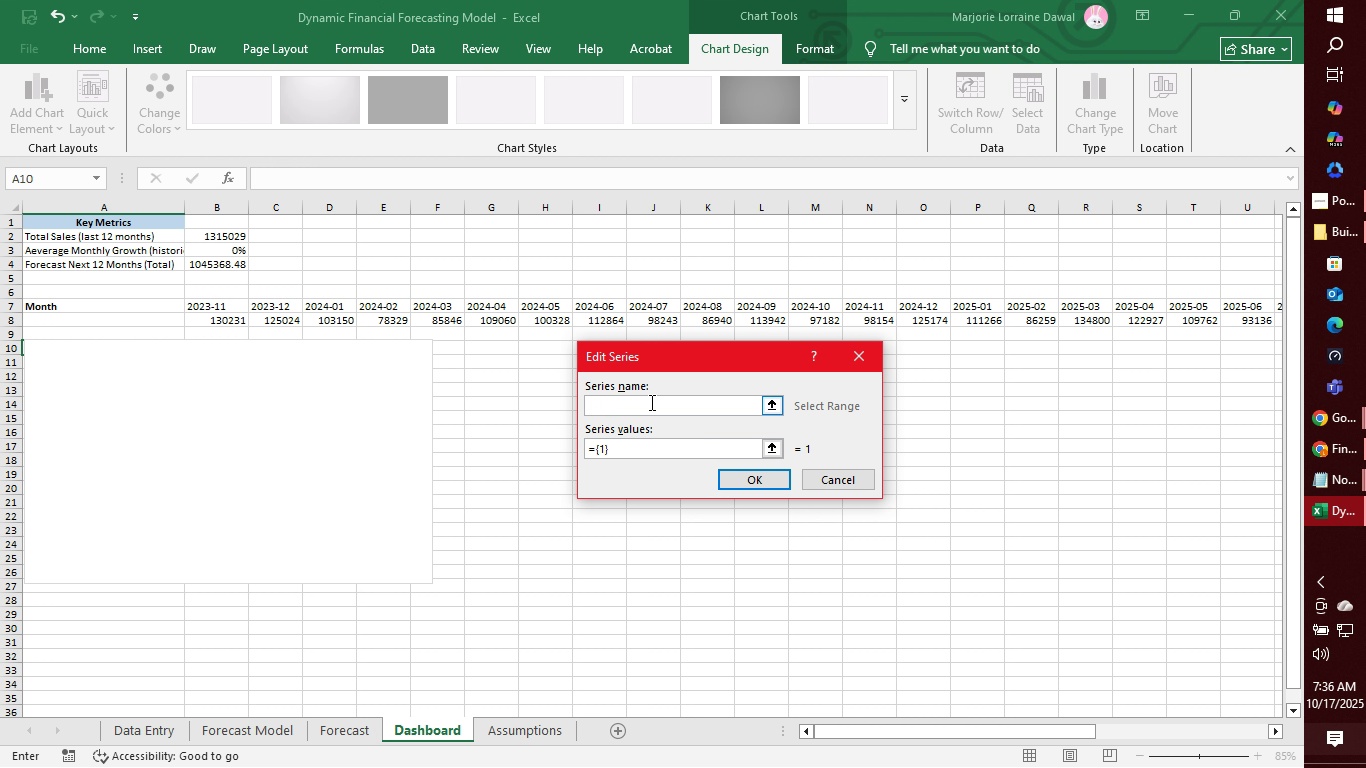 
key(Equal)
 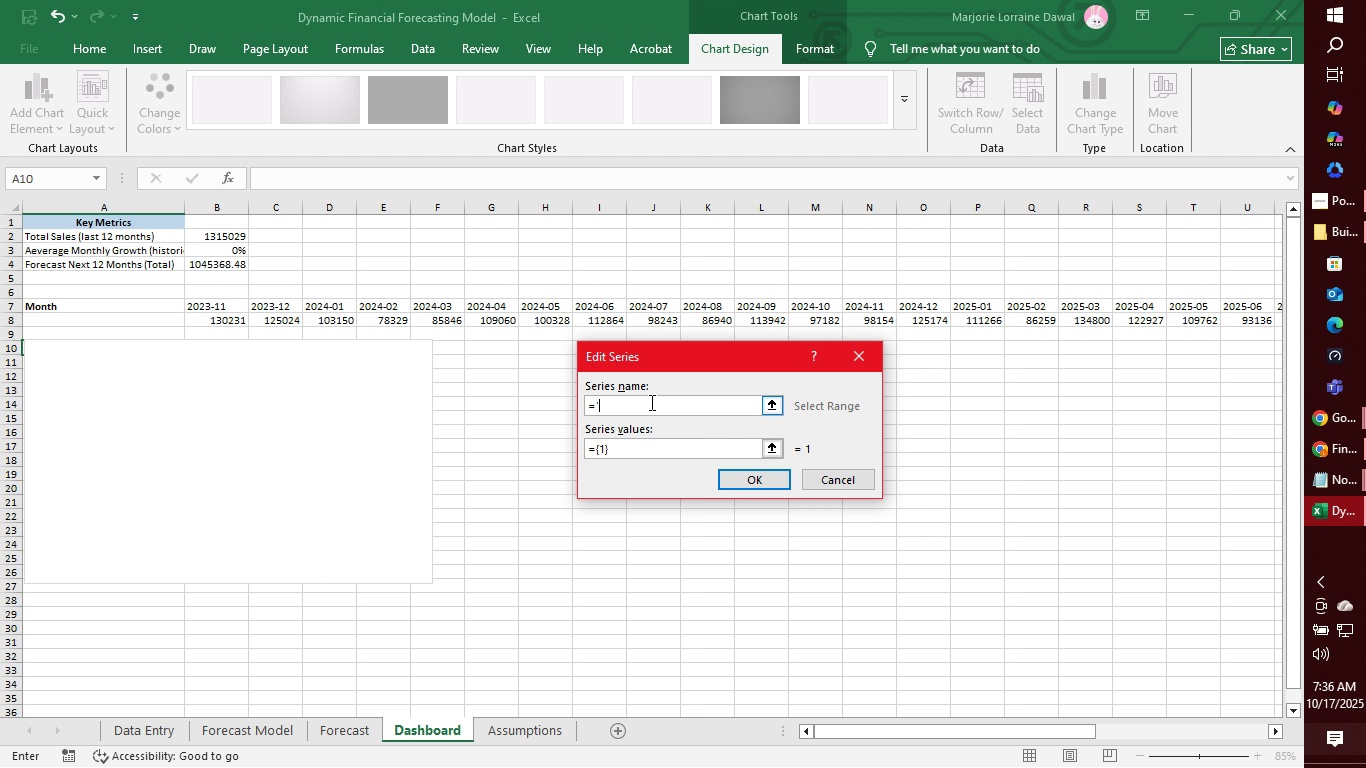 
key(Quote)
 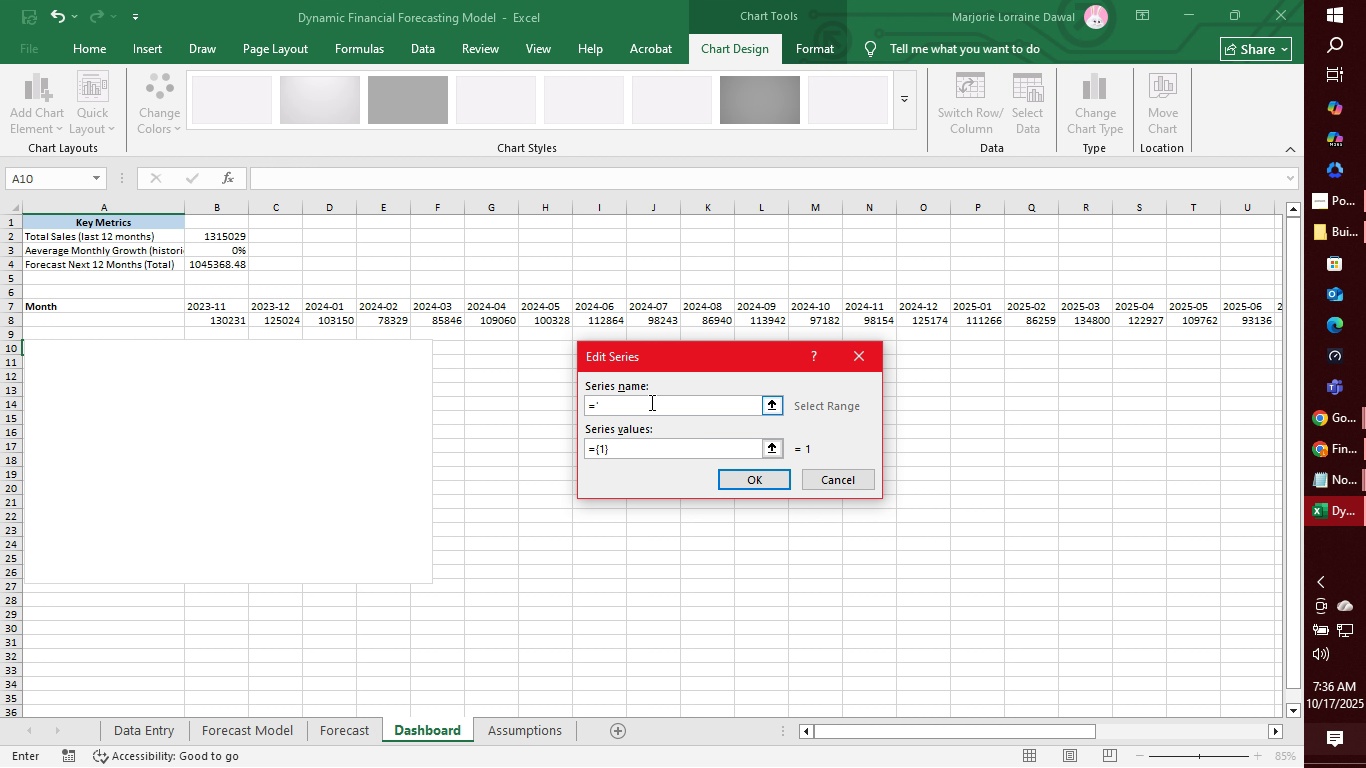 
key(Backspace)
type("Total Sales  (hist)
 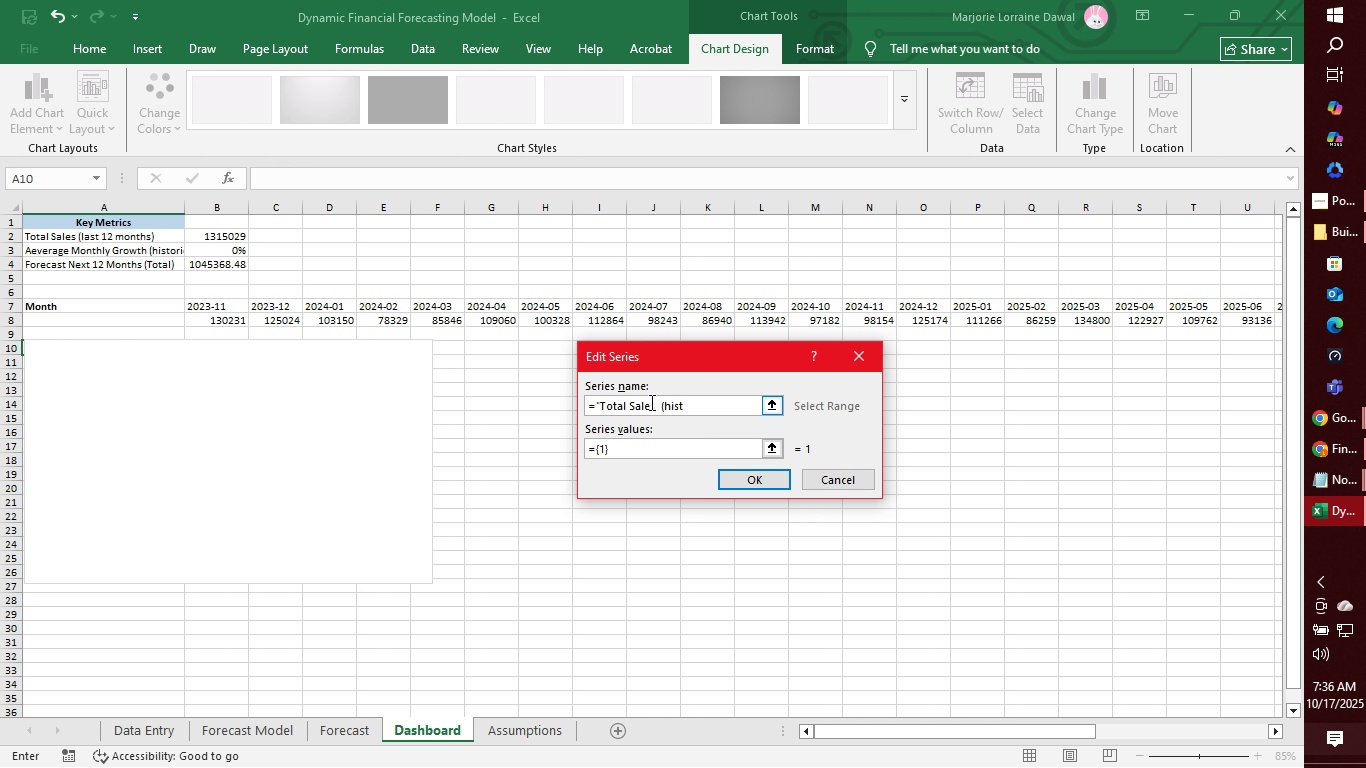 
key(Space)
 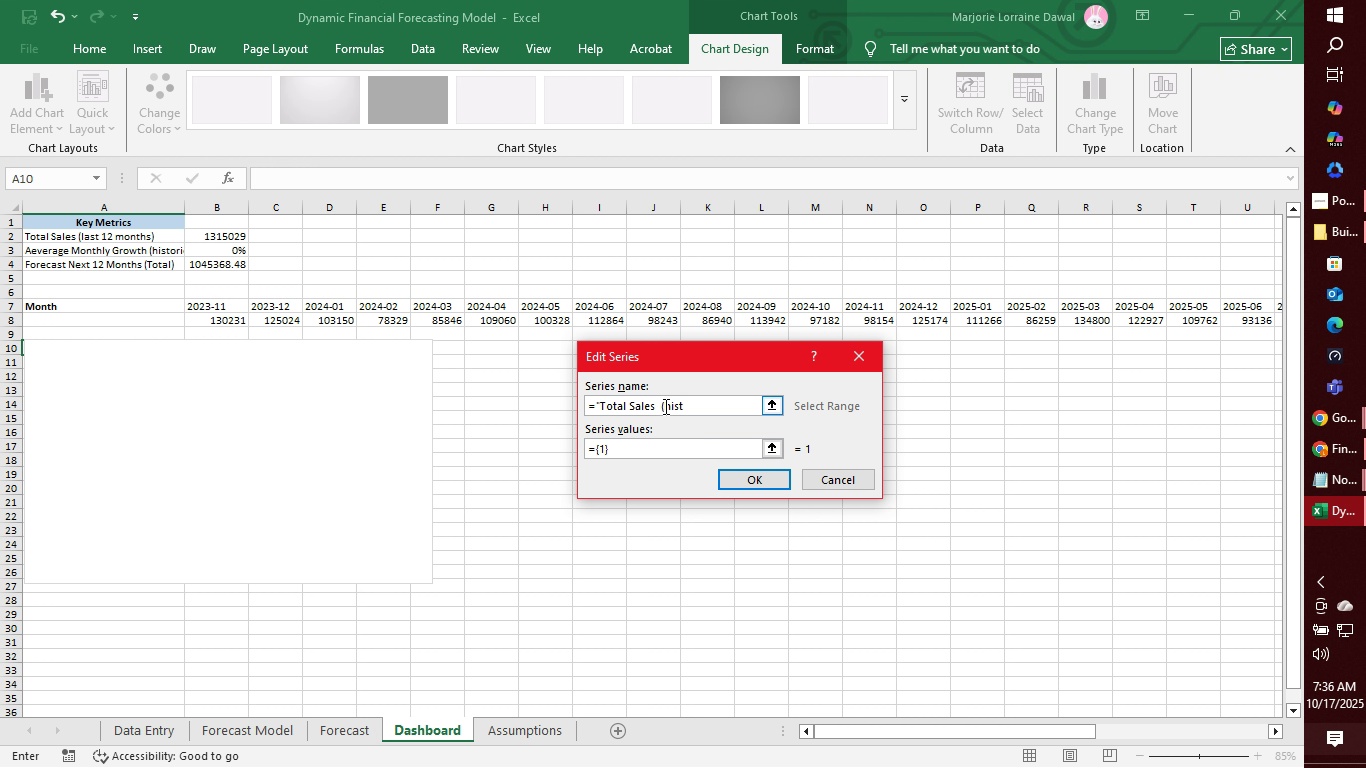 
key(Shift+Equal)
 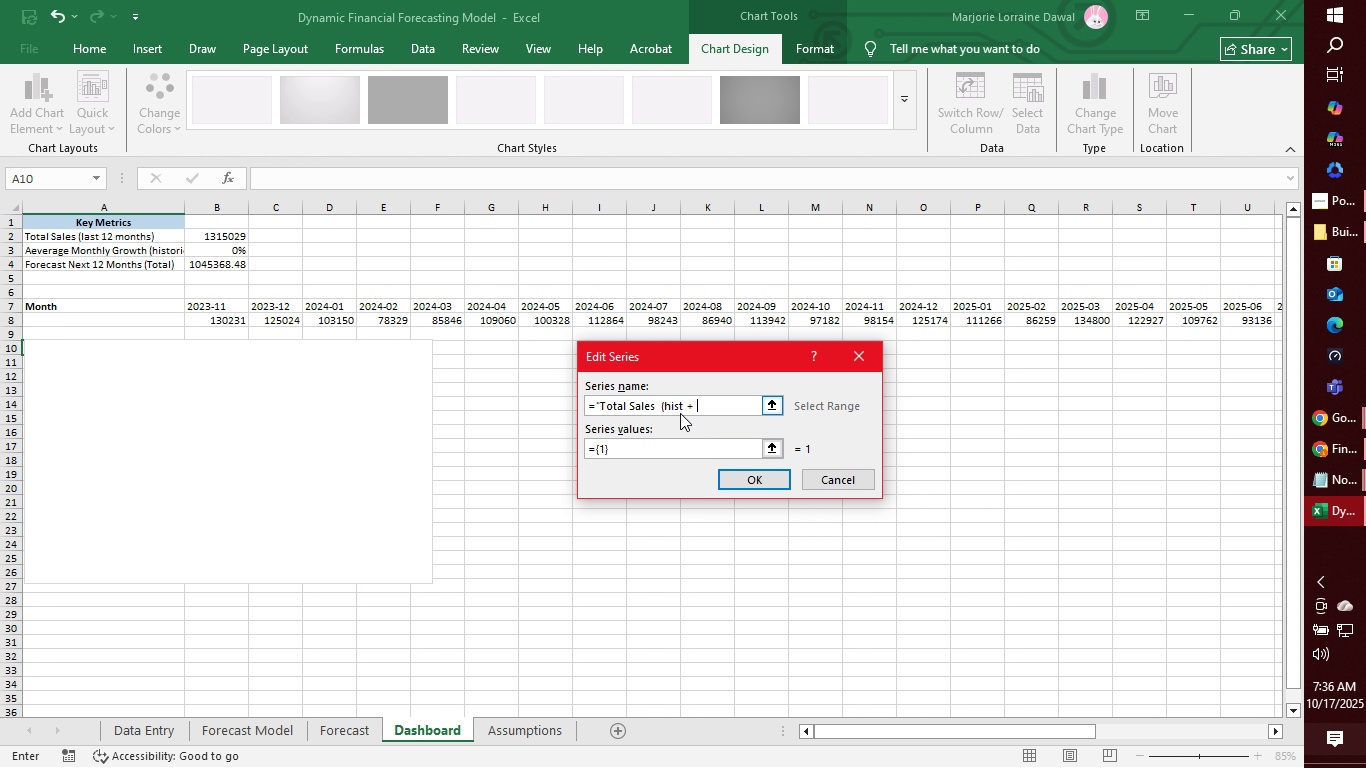 
key(Space)
 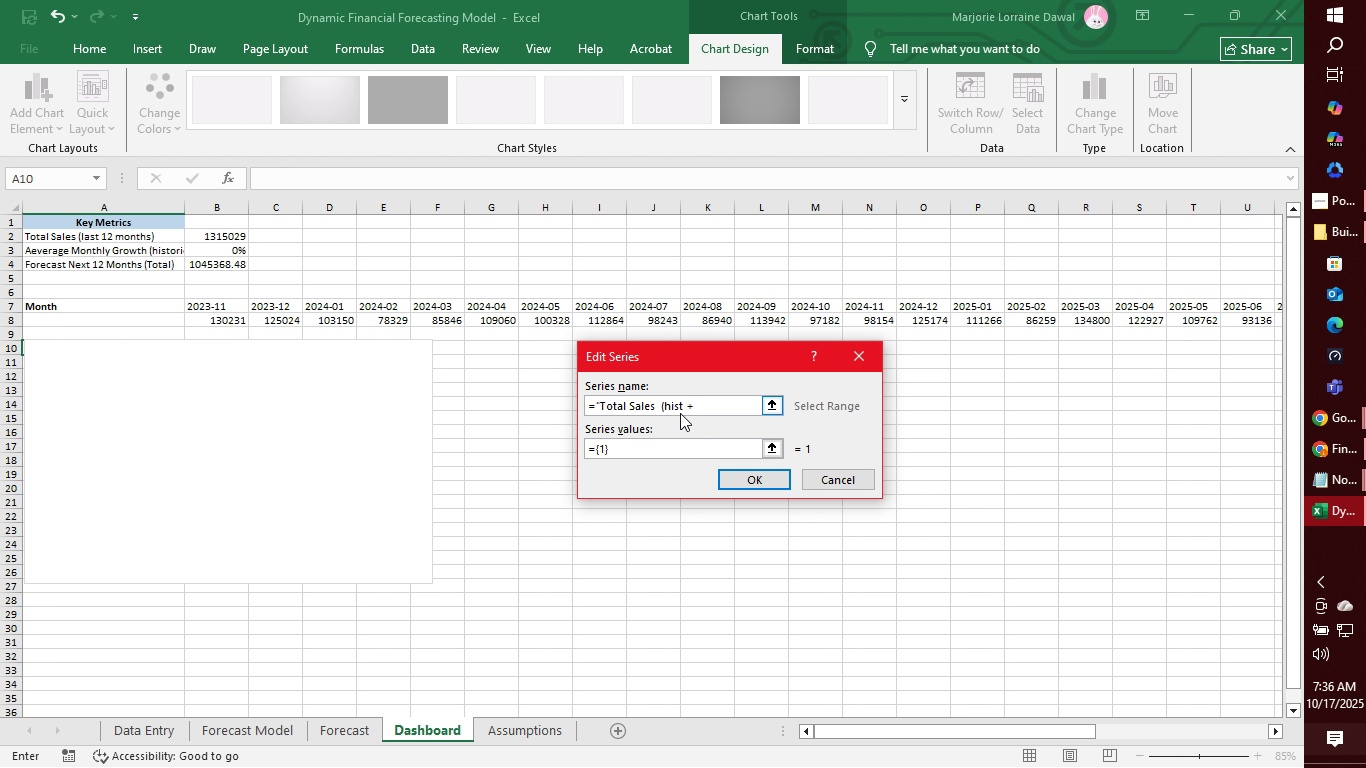 
type(forecast))
 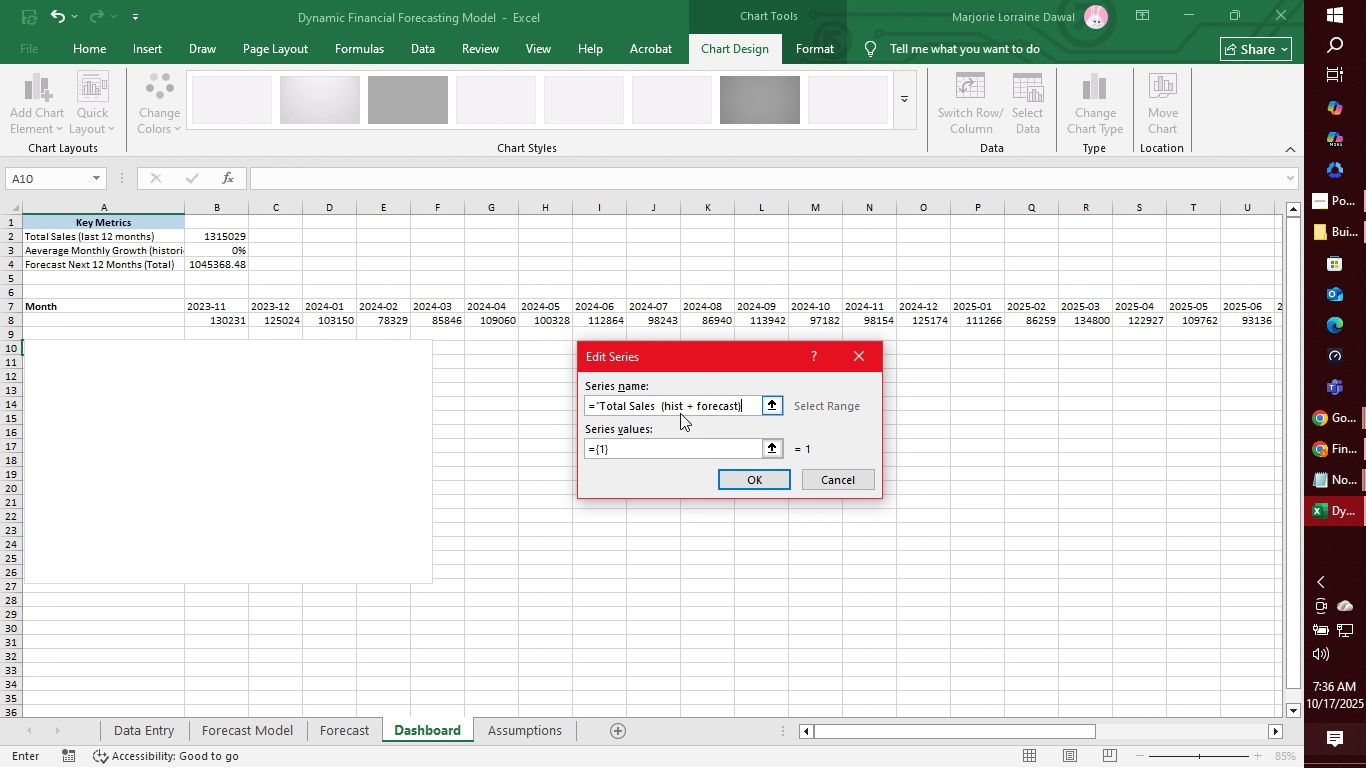 
type(")
key(Tab)
type(Dashboard)
 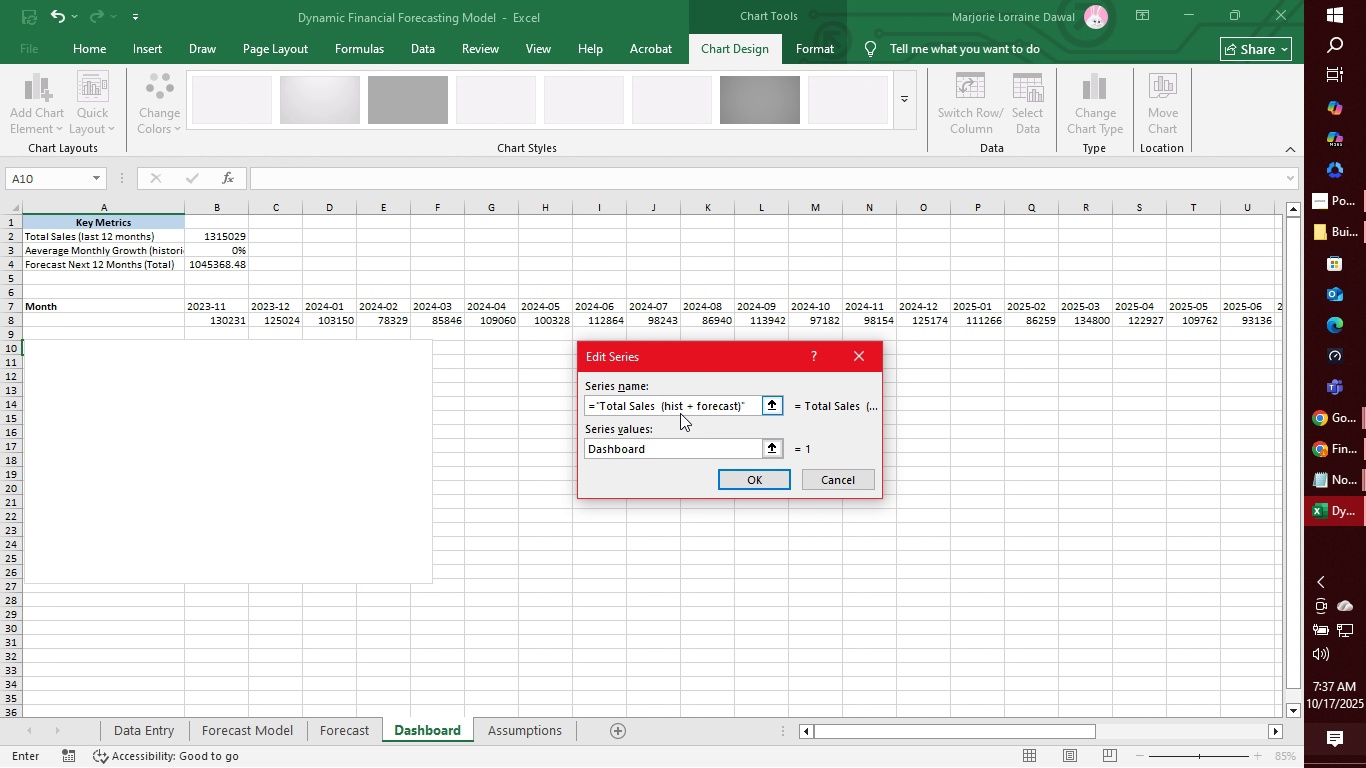 
key(Shift+1)
 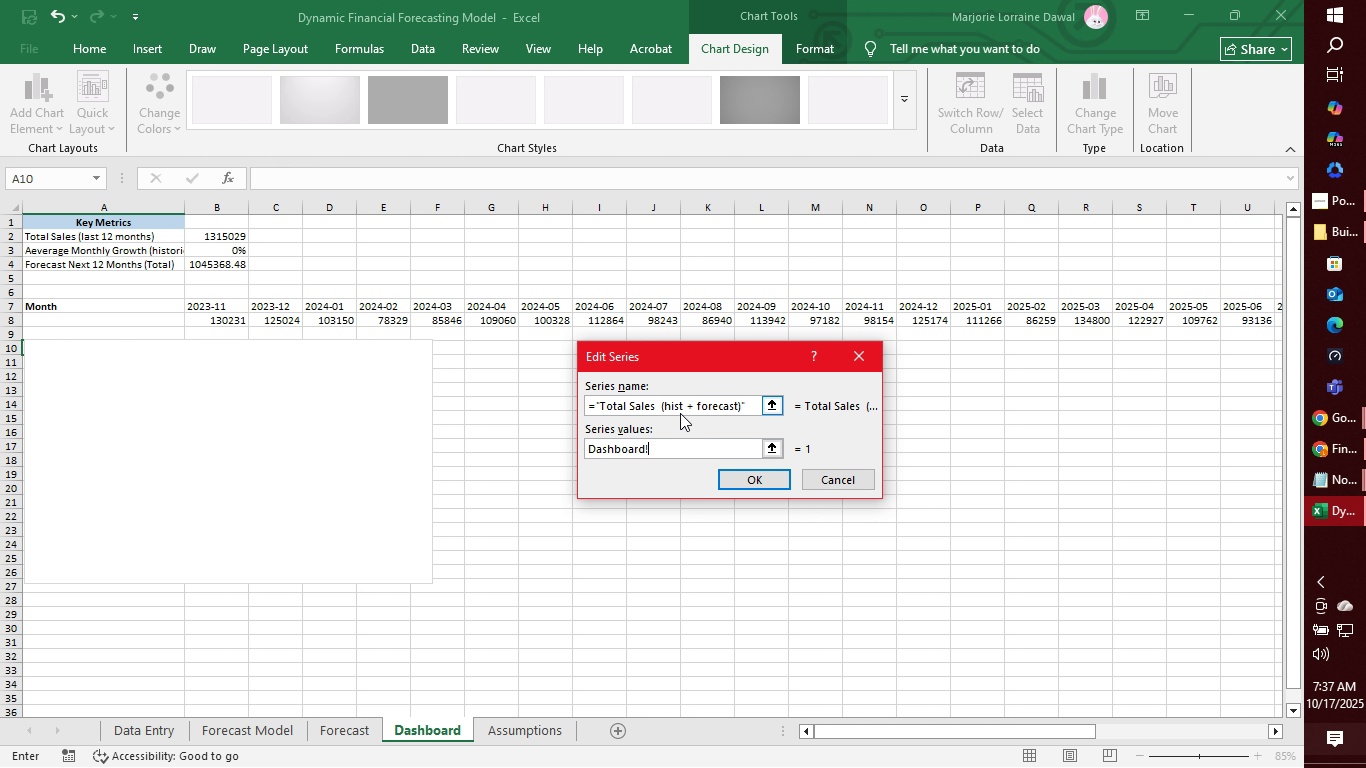 
wait(7.49)
 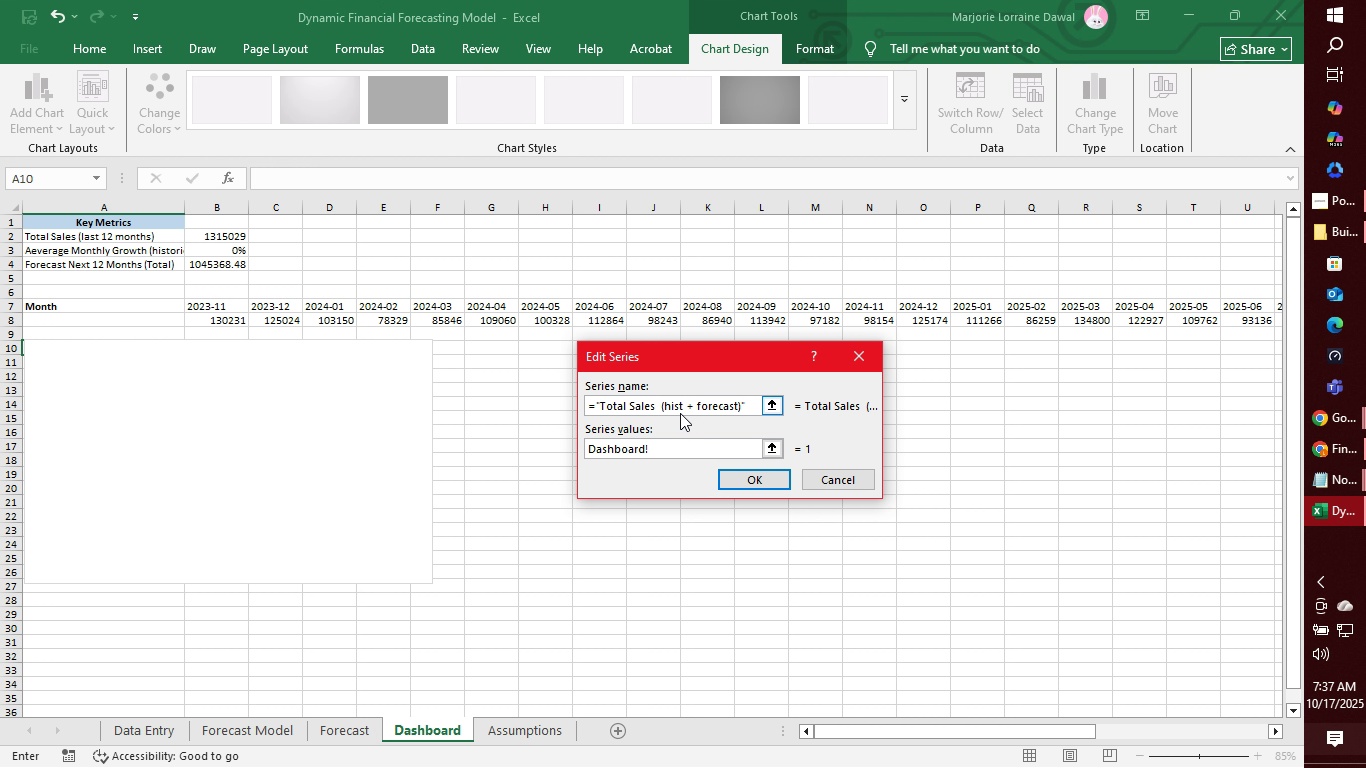 
type($B$7)
 